 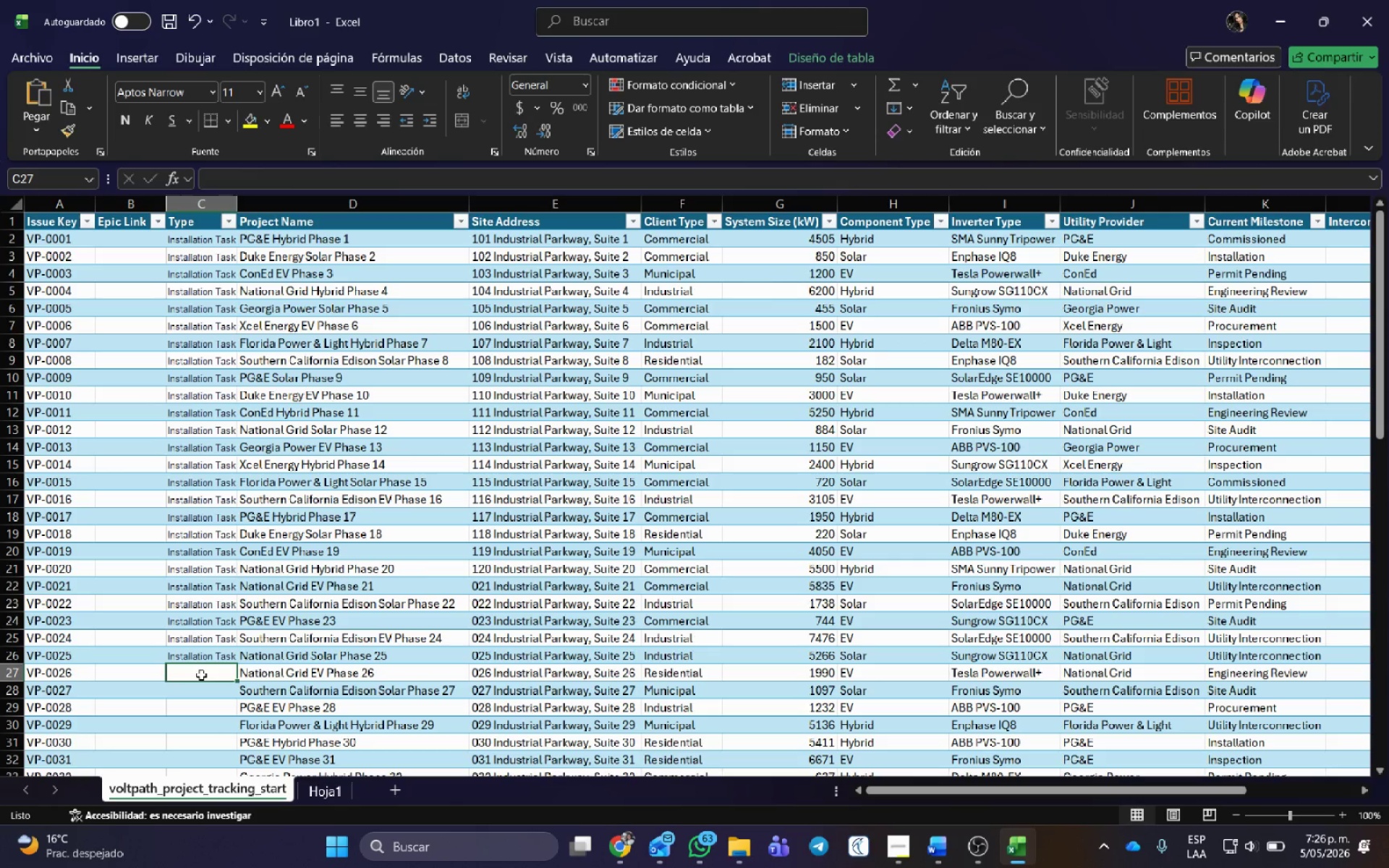 
key(Control+V)
 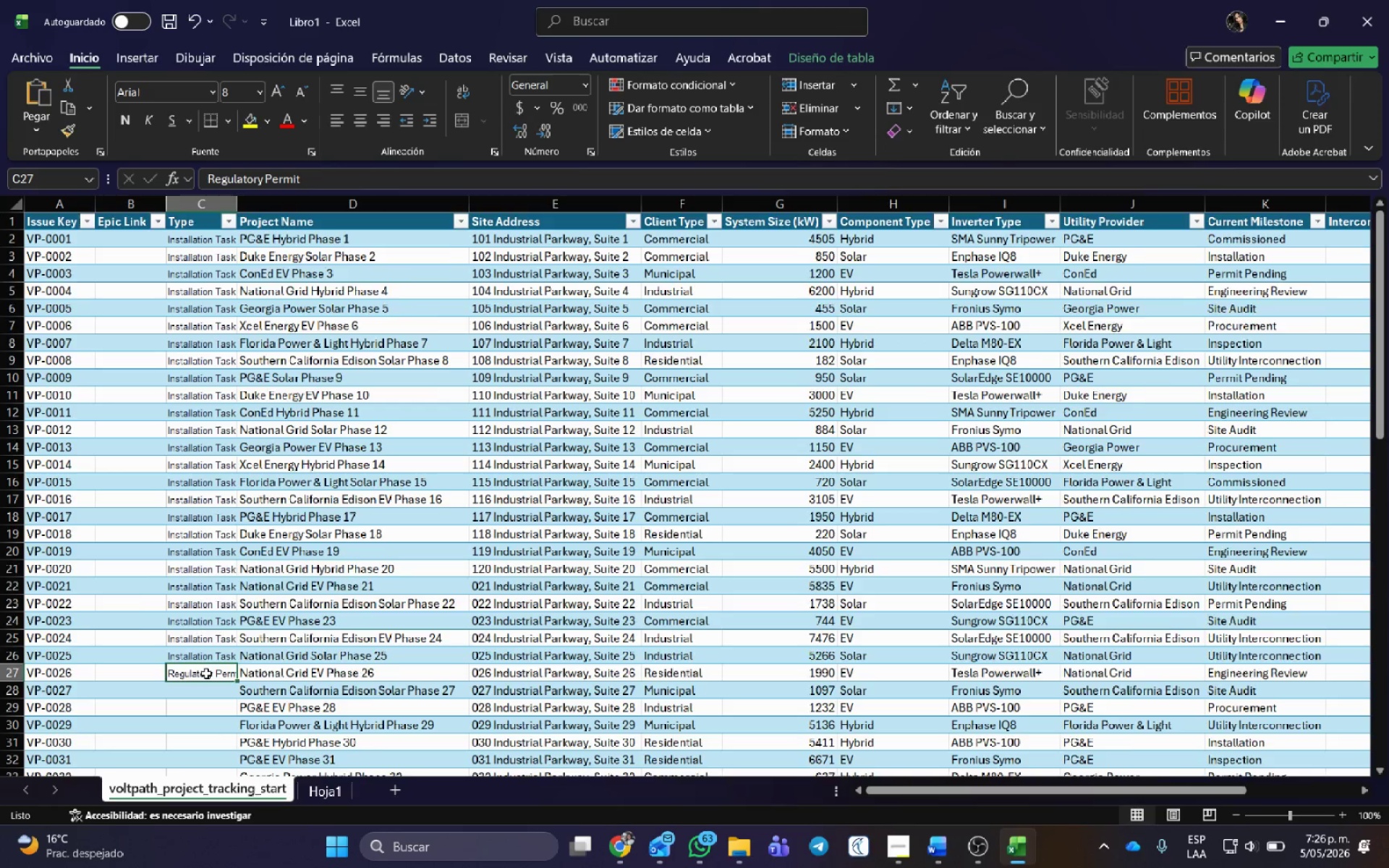 
scroll: coordinate [206, 673], scroll_direction: down, amount: 2.0
 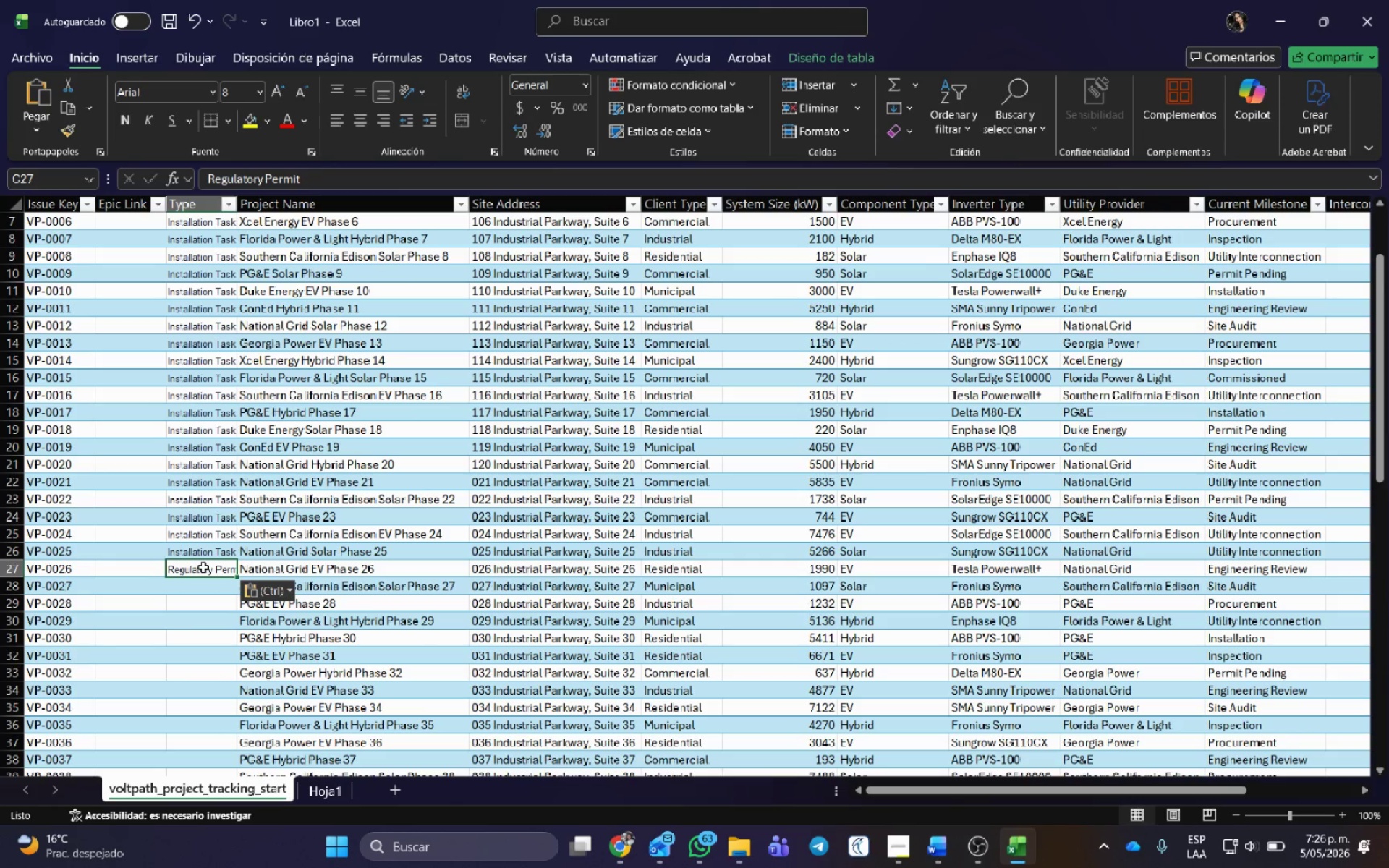 
left_click([204, 569])
 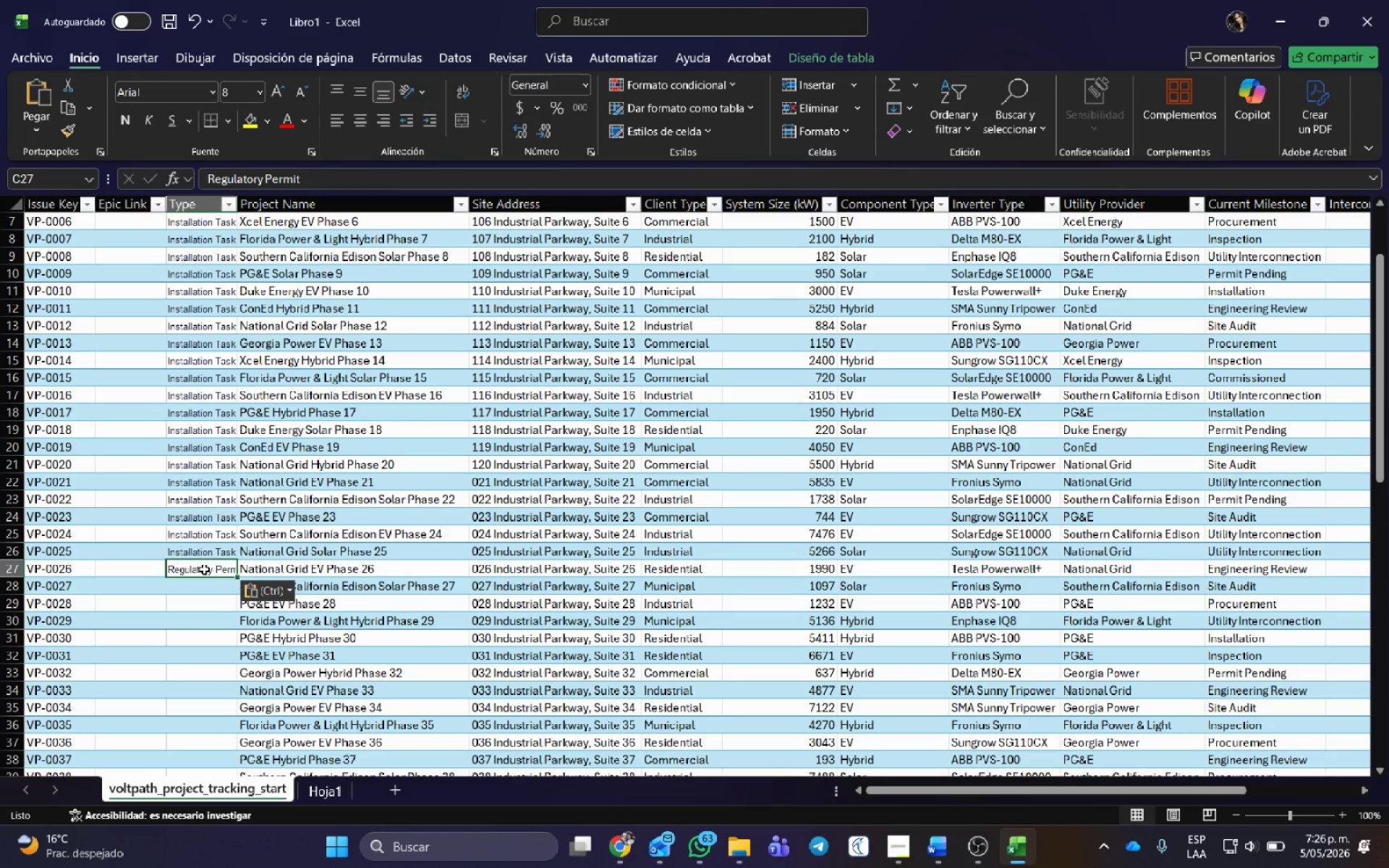 
key(Control+C)
 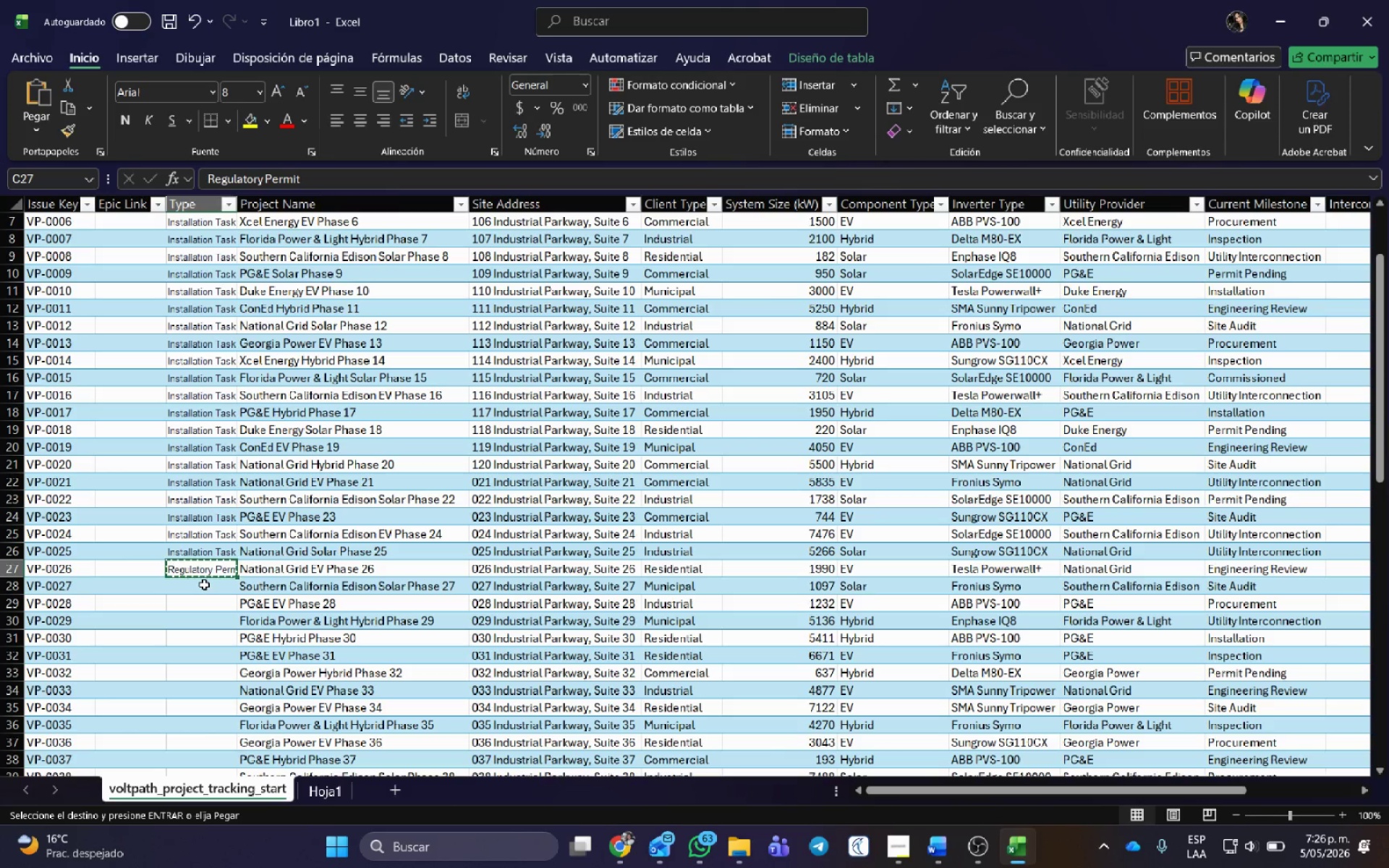 
left_click([204, 584])
 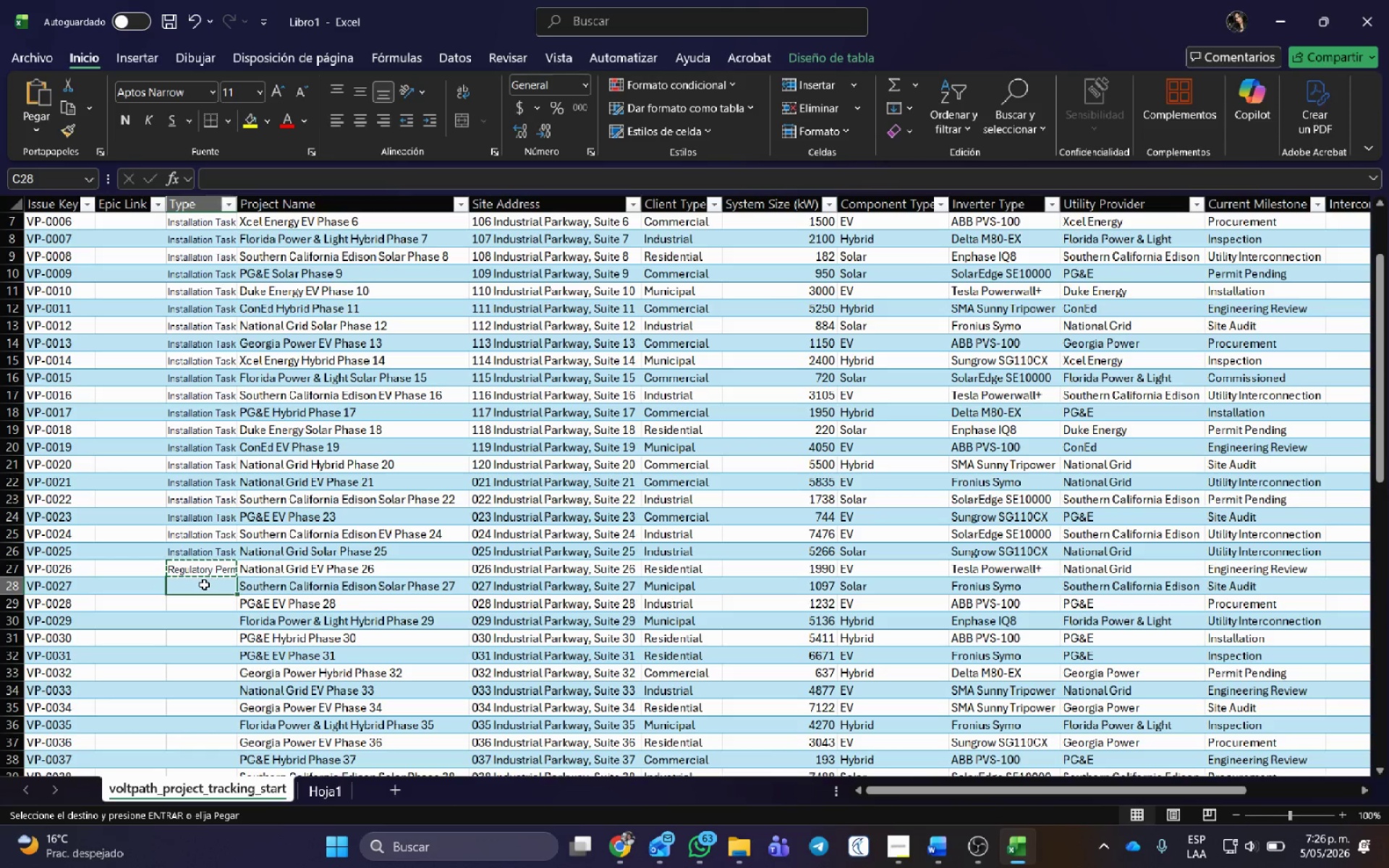 
key(Shift+ArrowDown)
 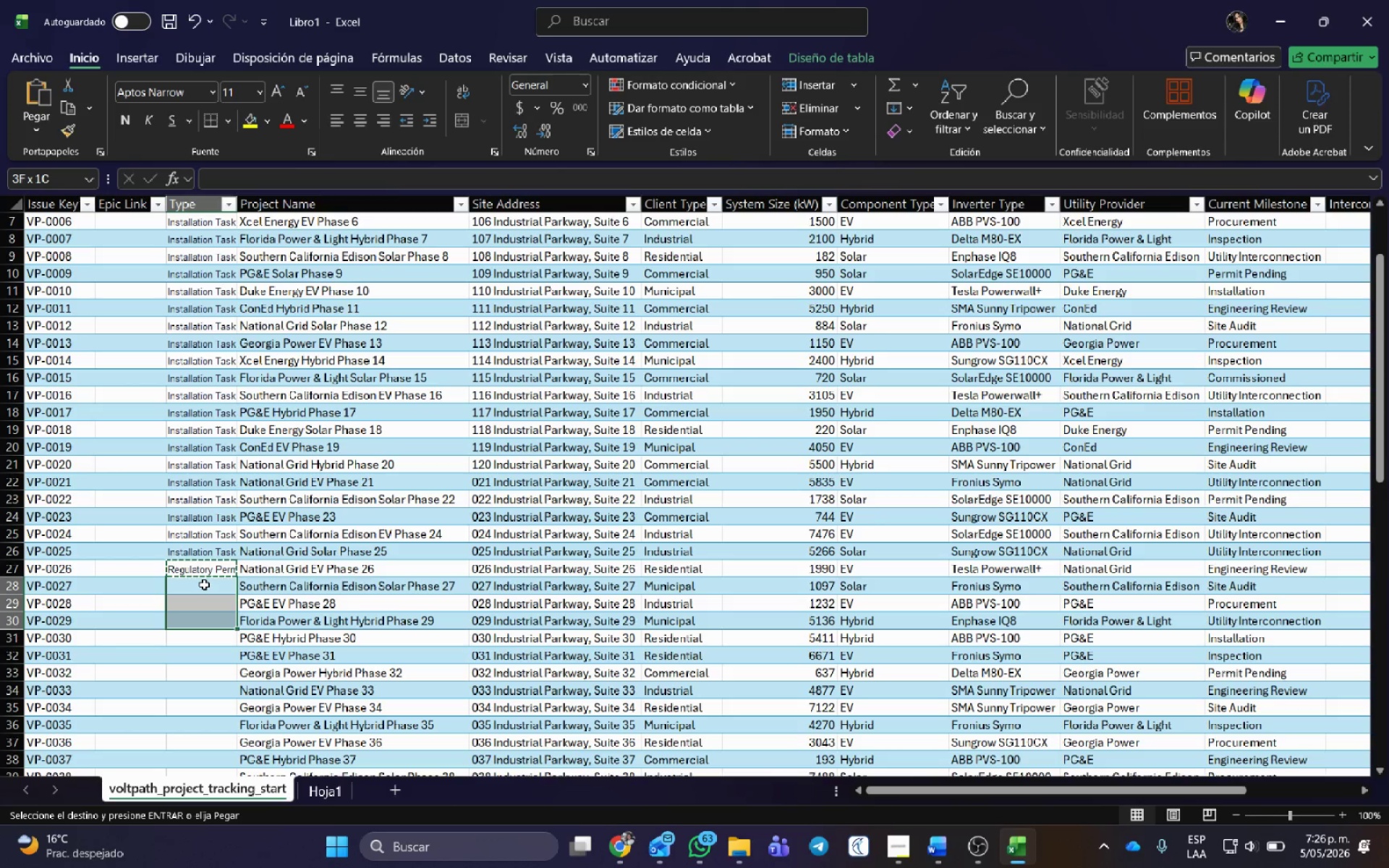 
key(Shift+ArrowDown)
 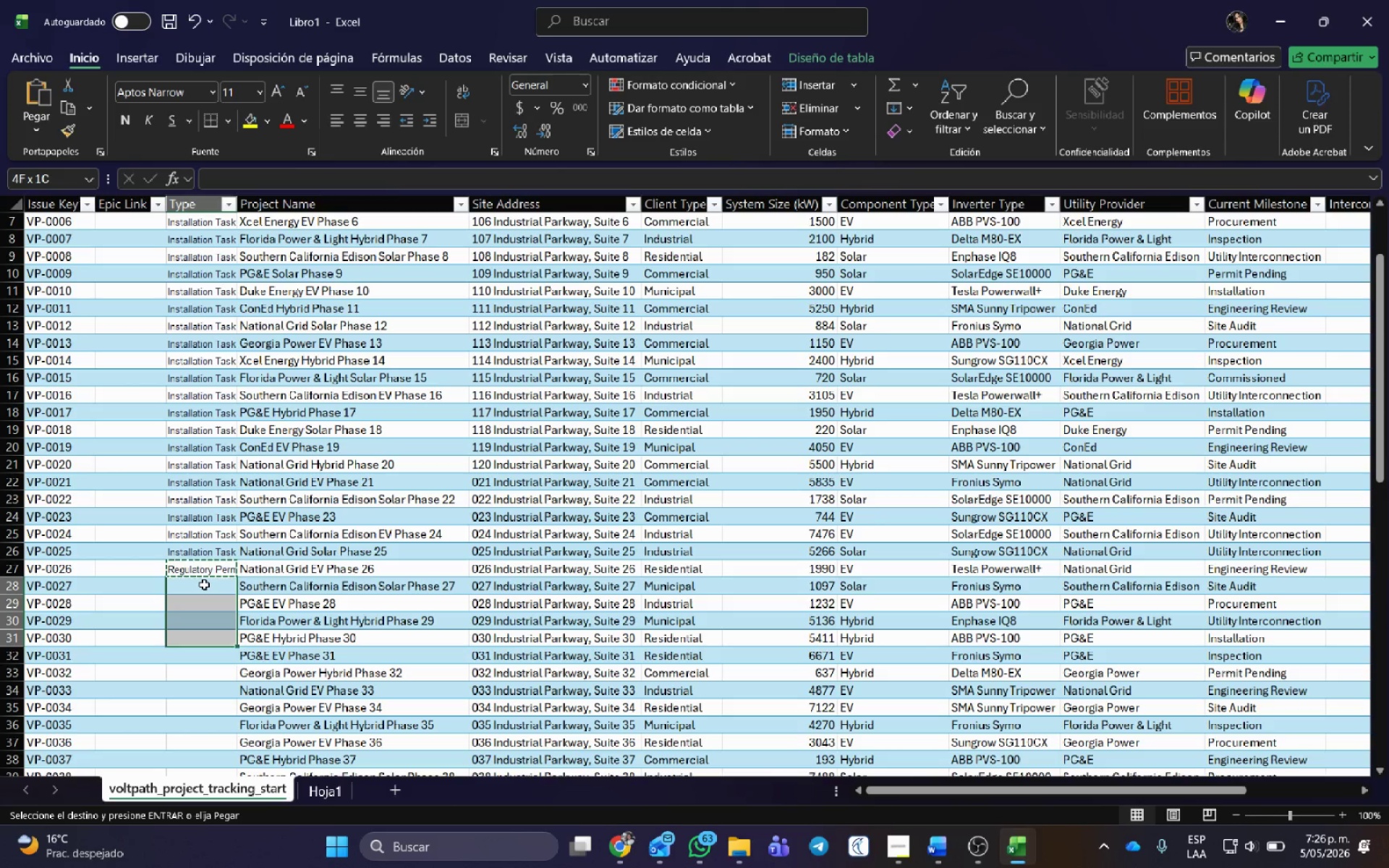 
key(Shift+ArrowDown)
 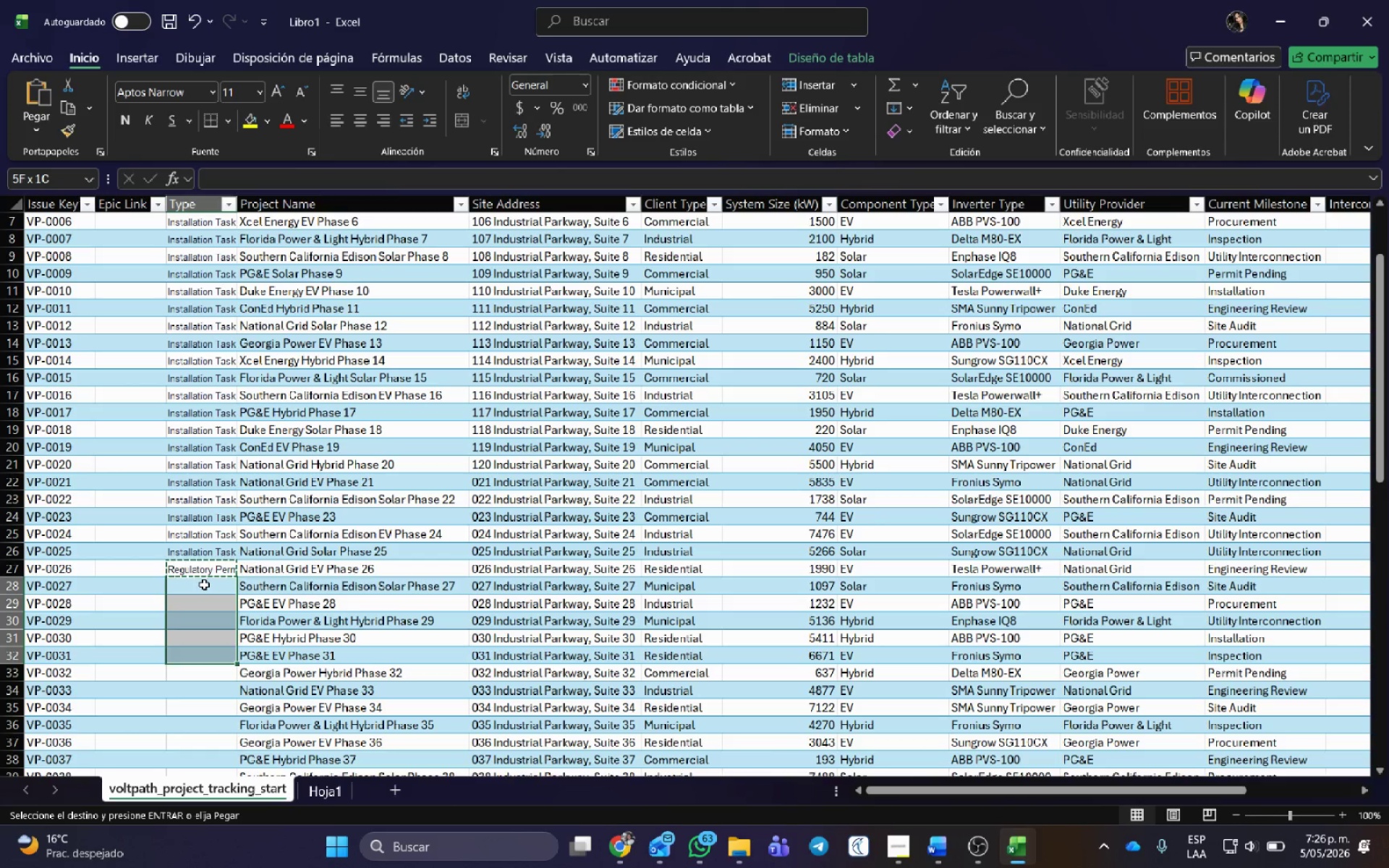 
key(Shift+ArrowDown)
 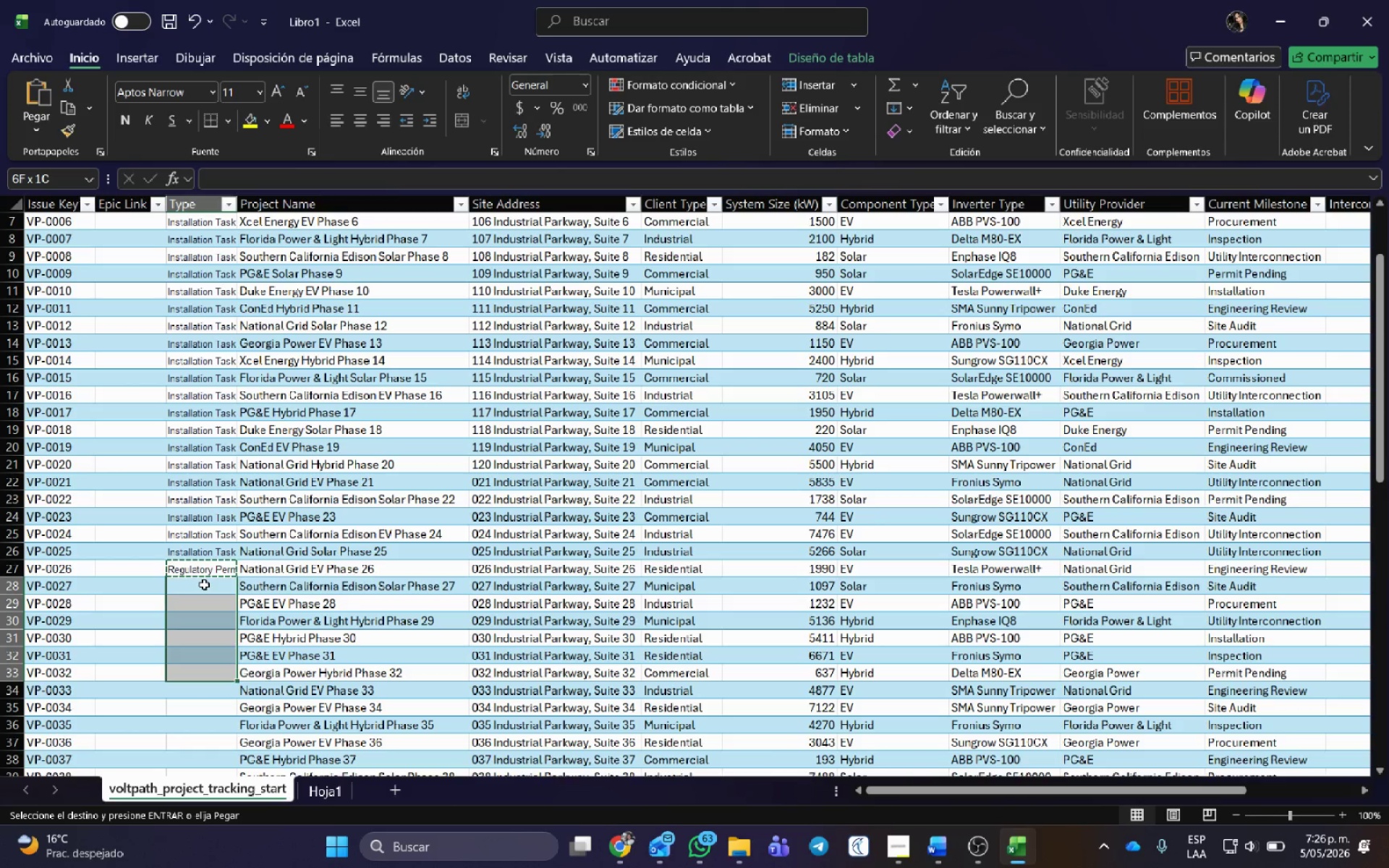 
key(Shift+ArrowDown)
 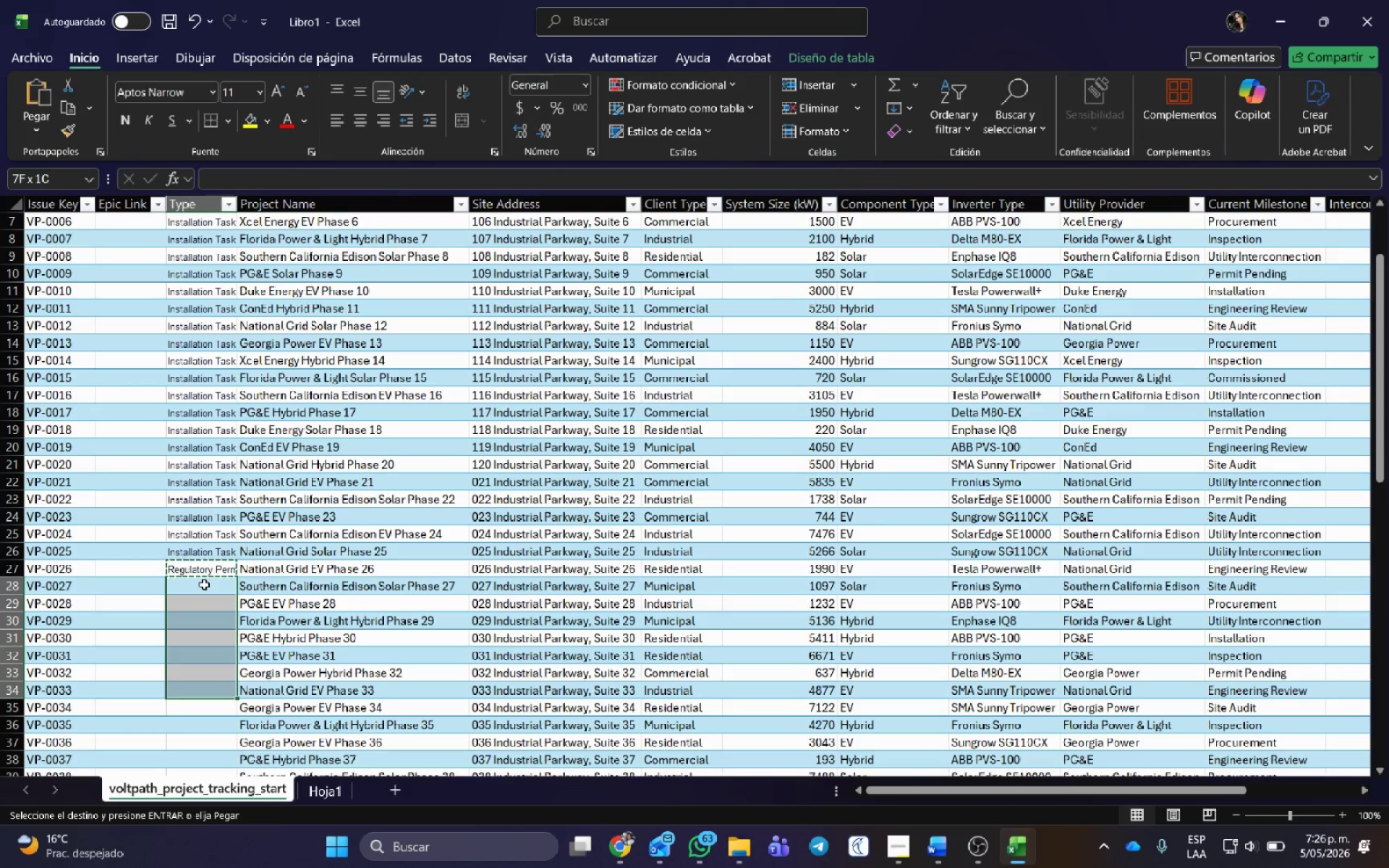 
key(Shift+ArrowDown)
 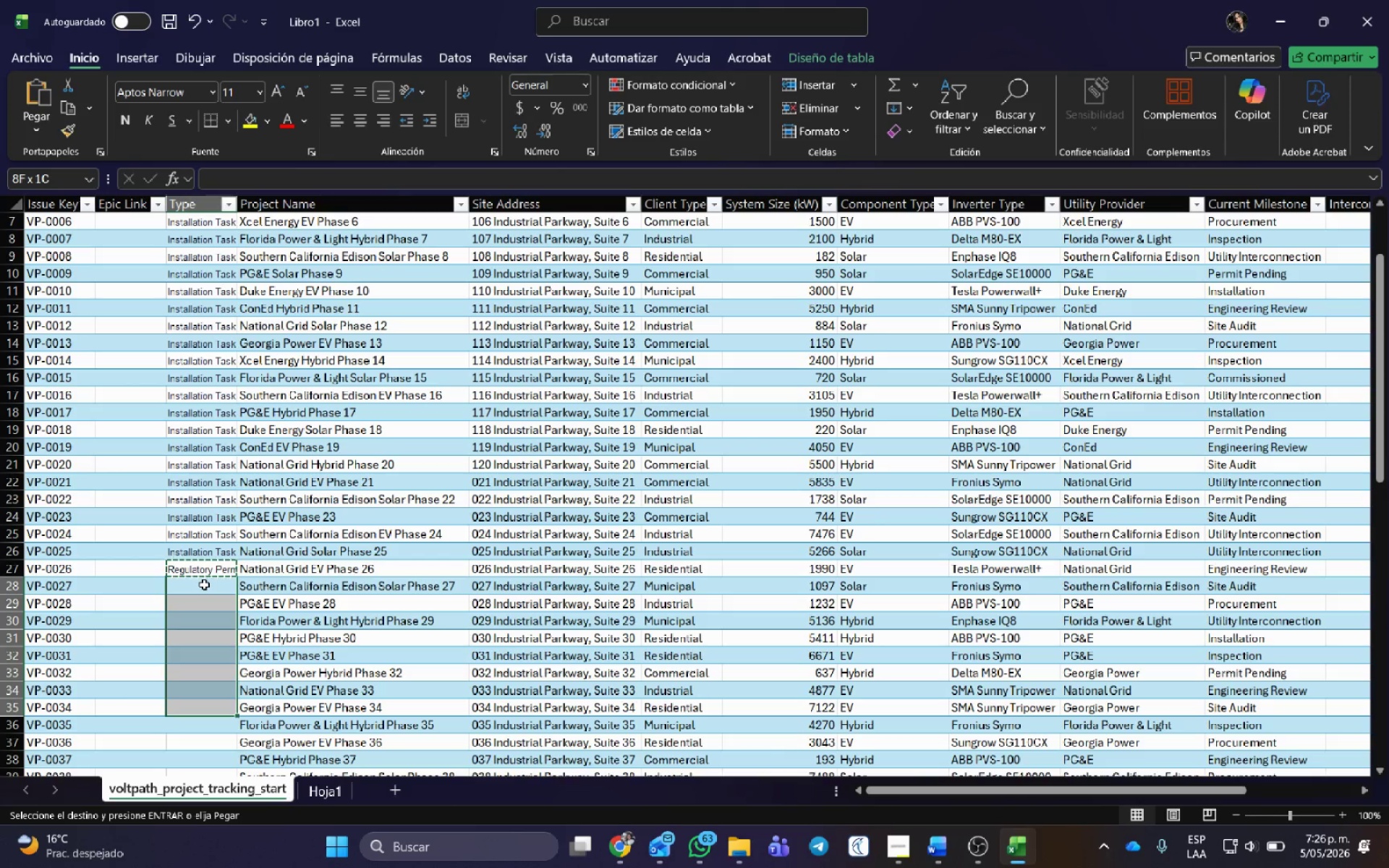 
hold_key(key=ArrowDown, duration=0.97)
 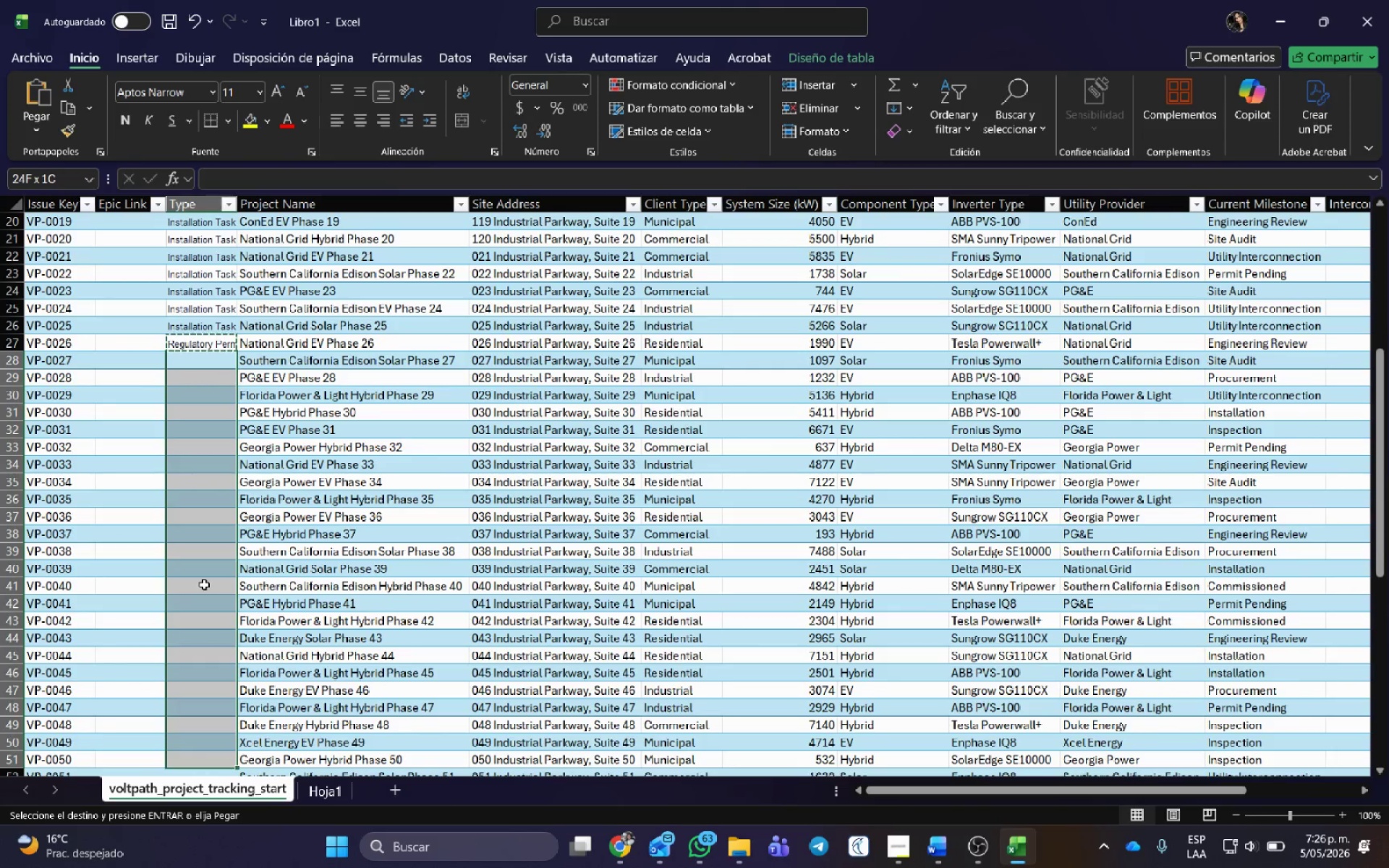 
key(Shift+ArrowDown)
 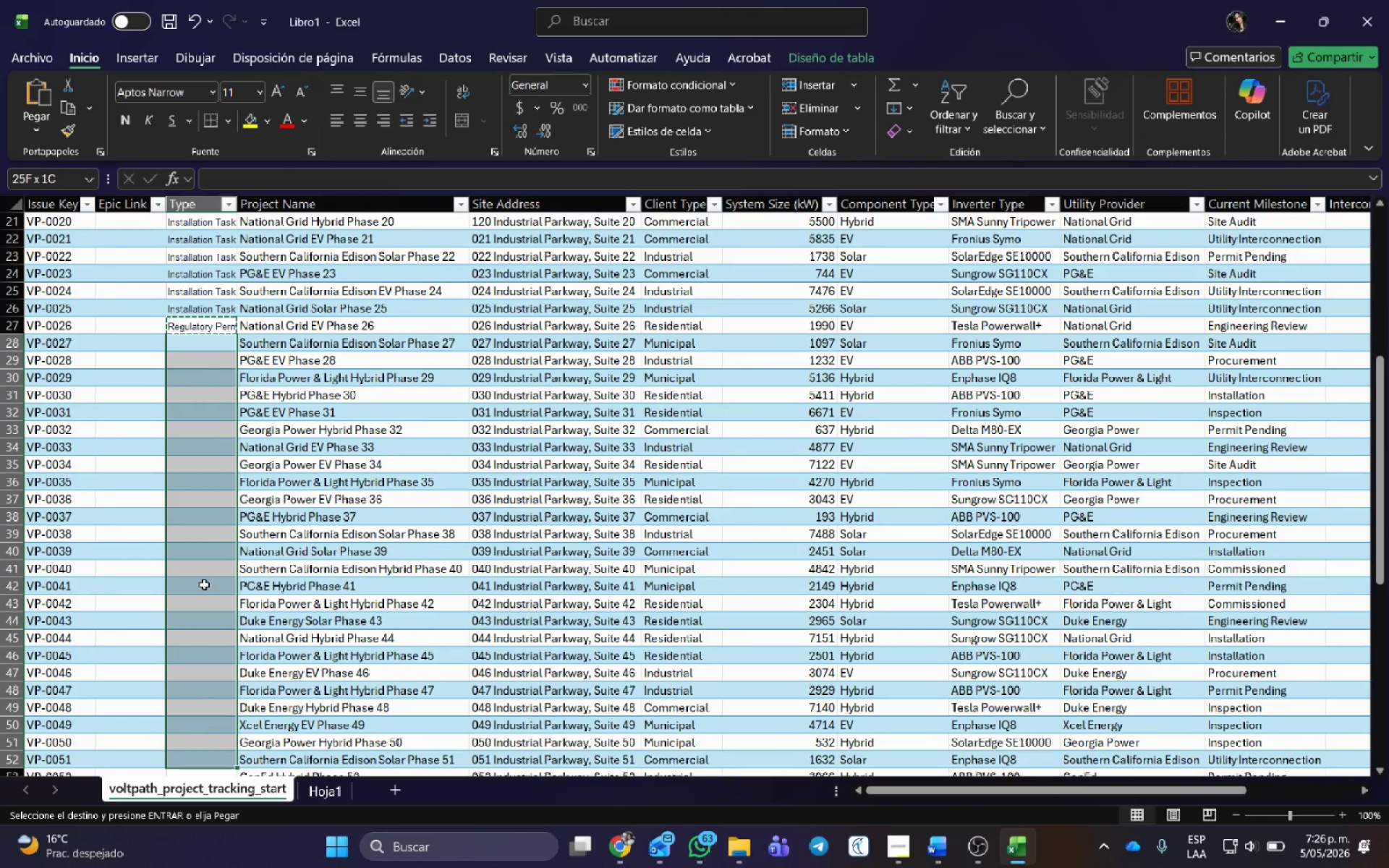 
key(Shift+ArrowUp)
 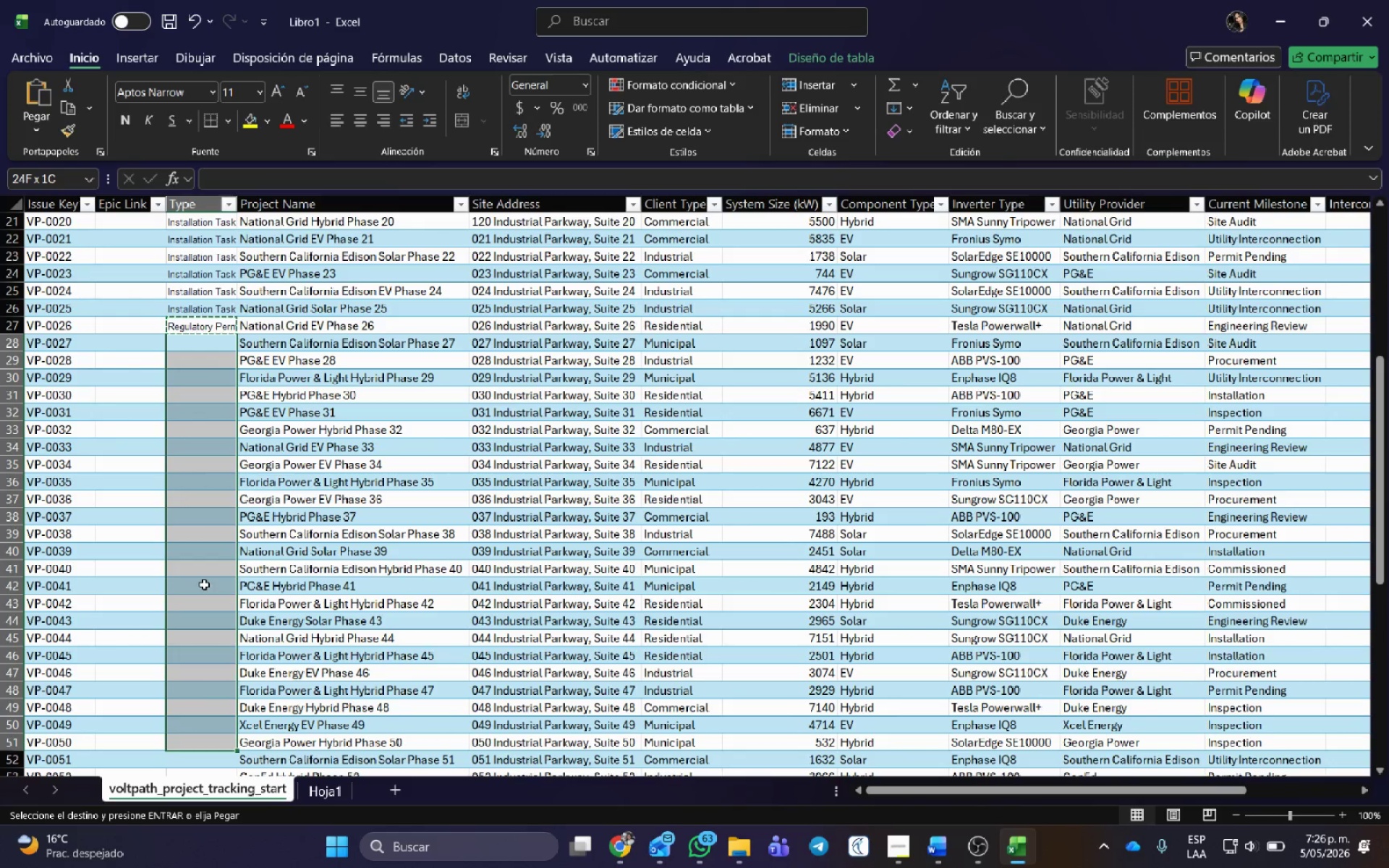 
key(Shift+ArrowDown)
 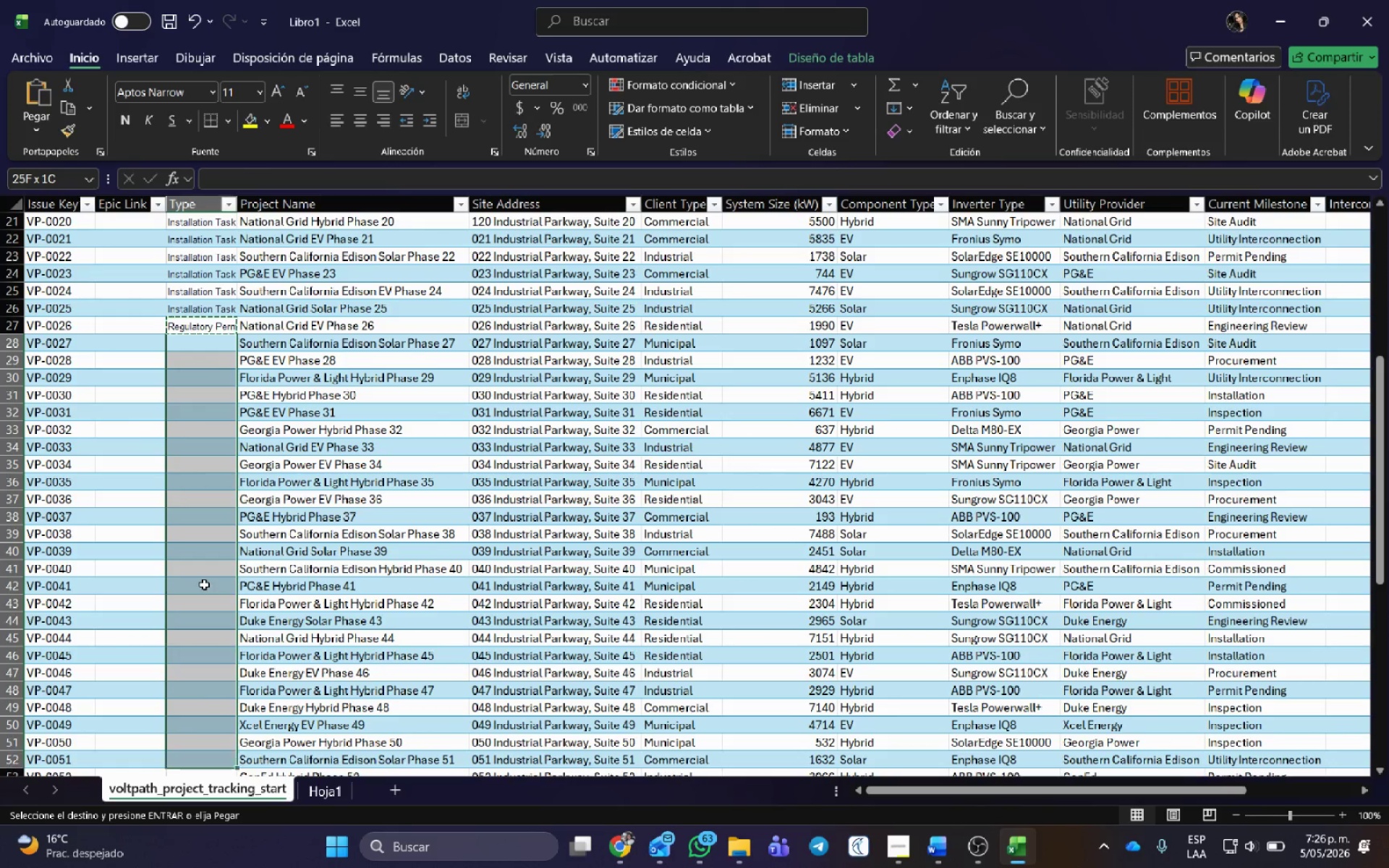 
key(Shift+ArrowDown)
 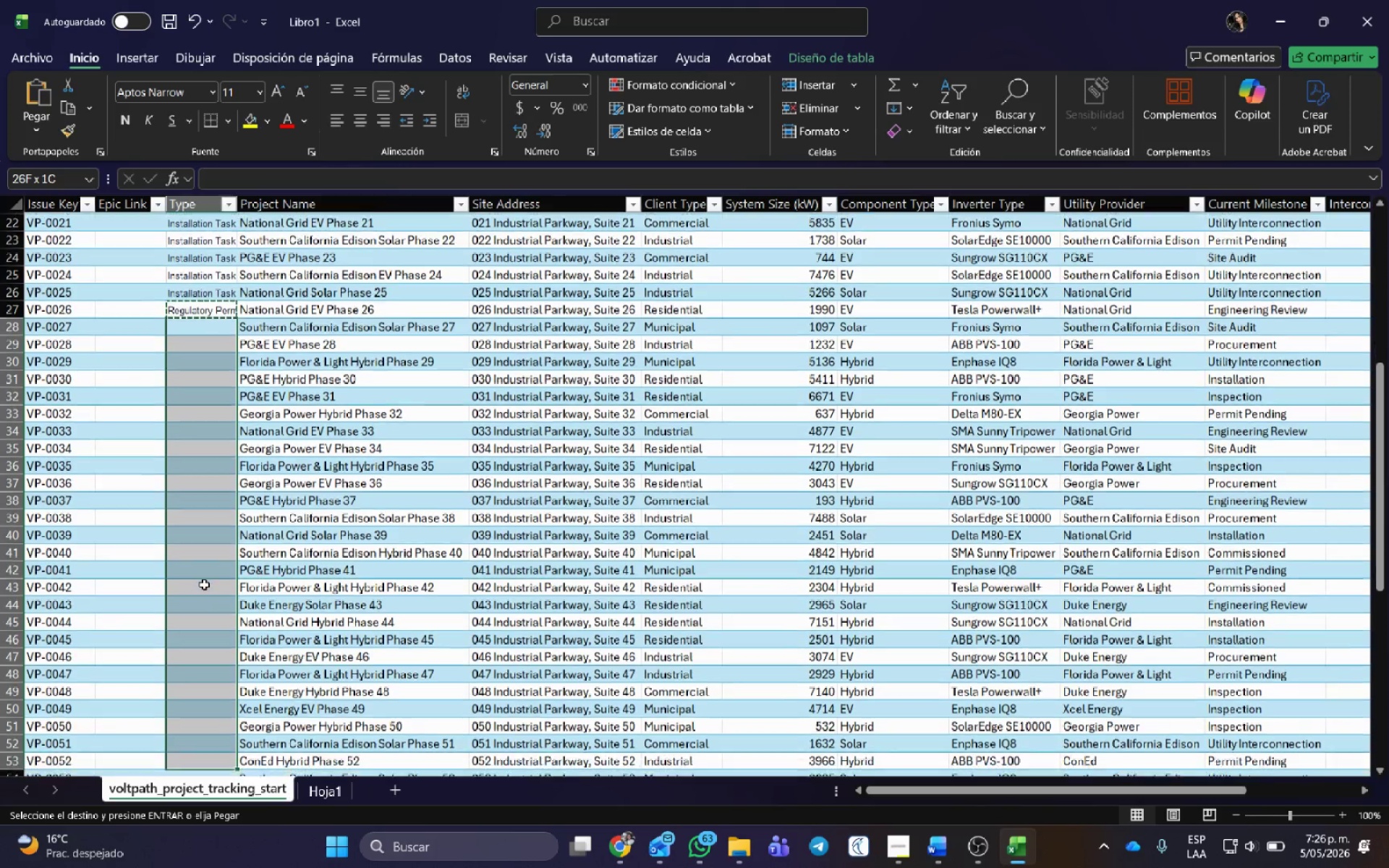 
key(Shift+ArrowDown)
 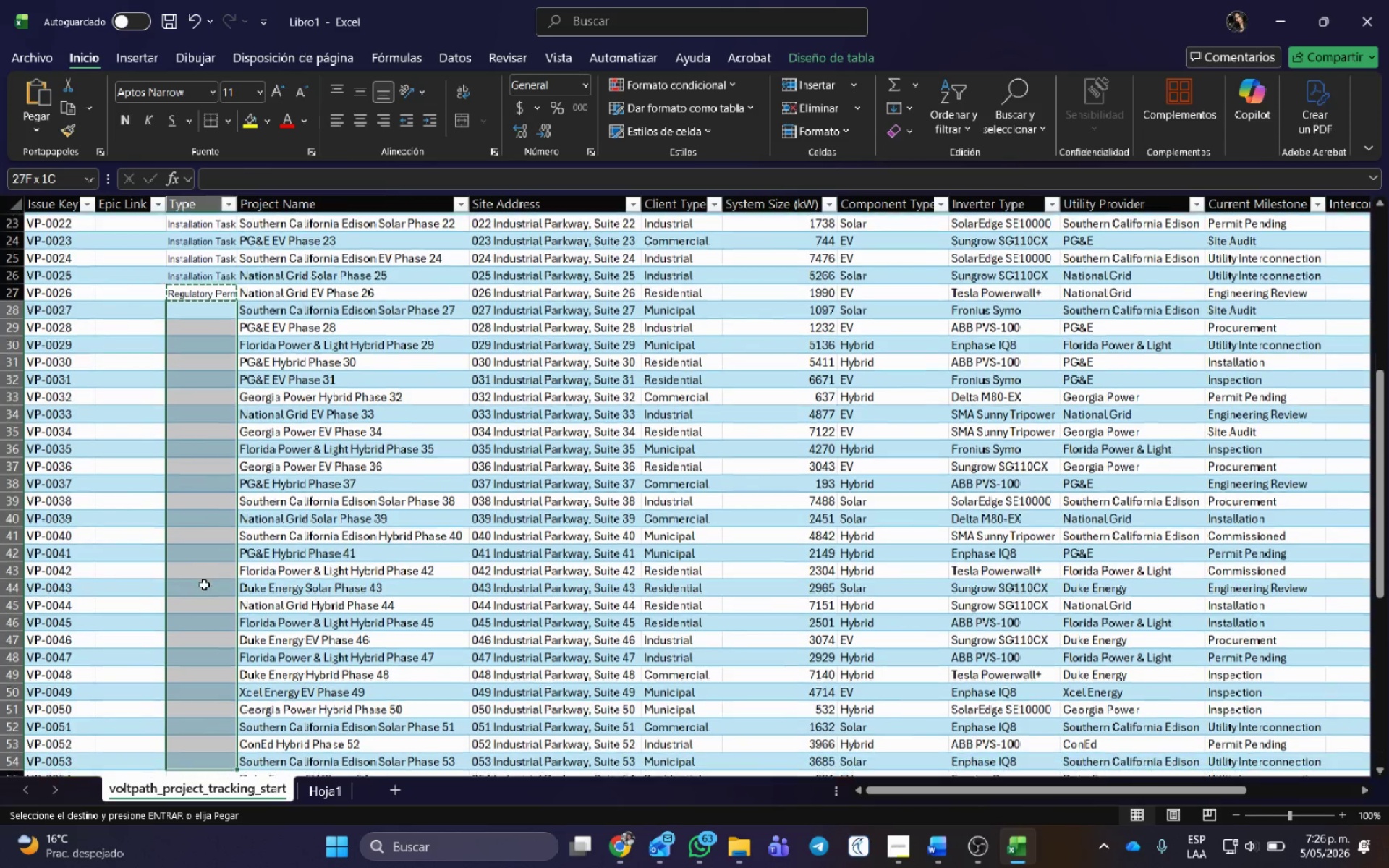 
key(Shift+ArrowDown)
 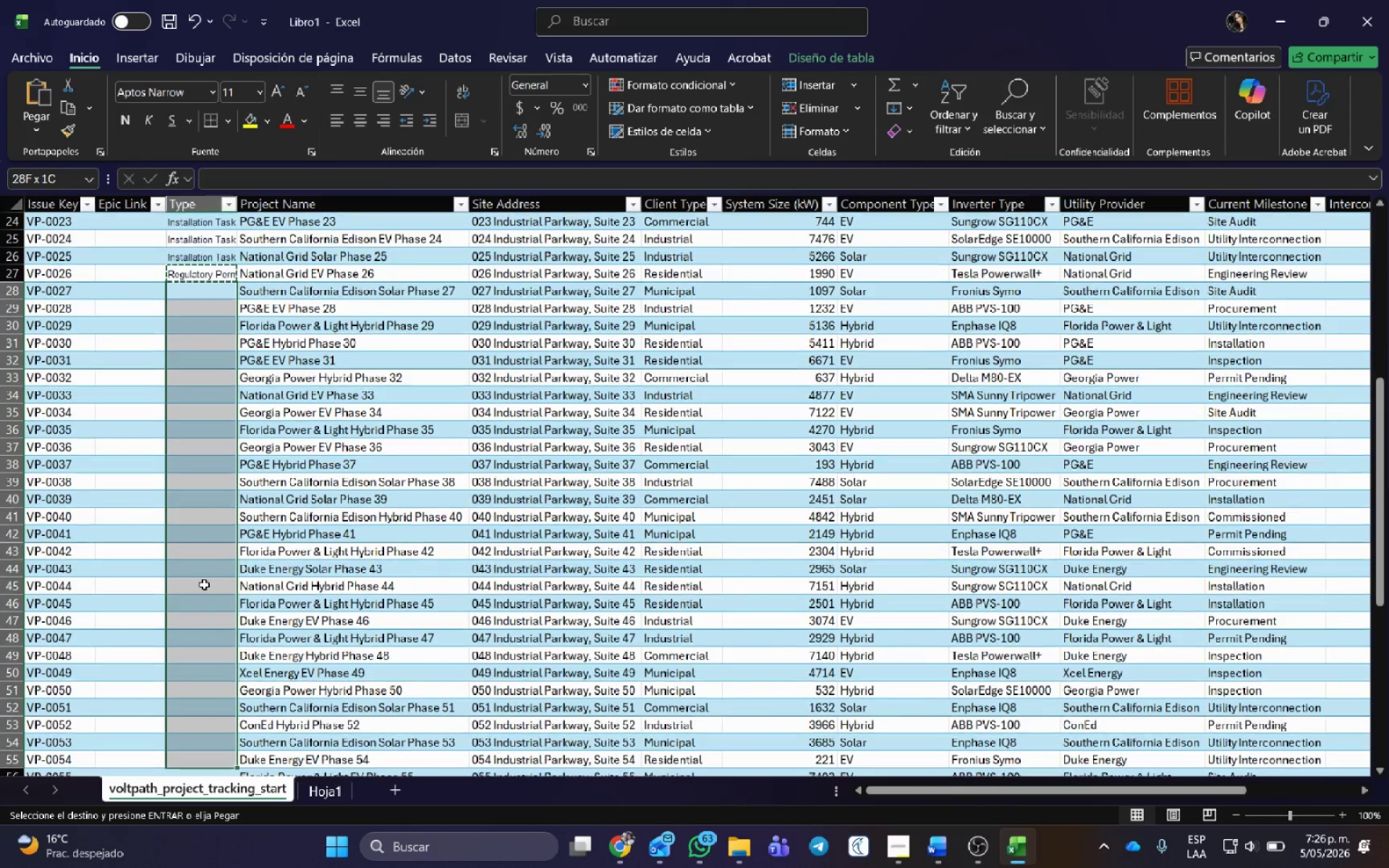 
key(Shift+ArrowDown)
 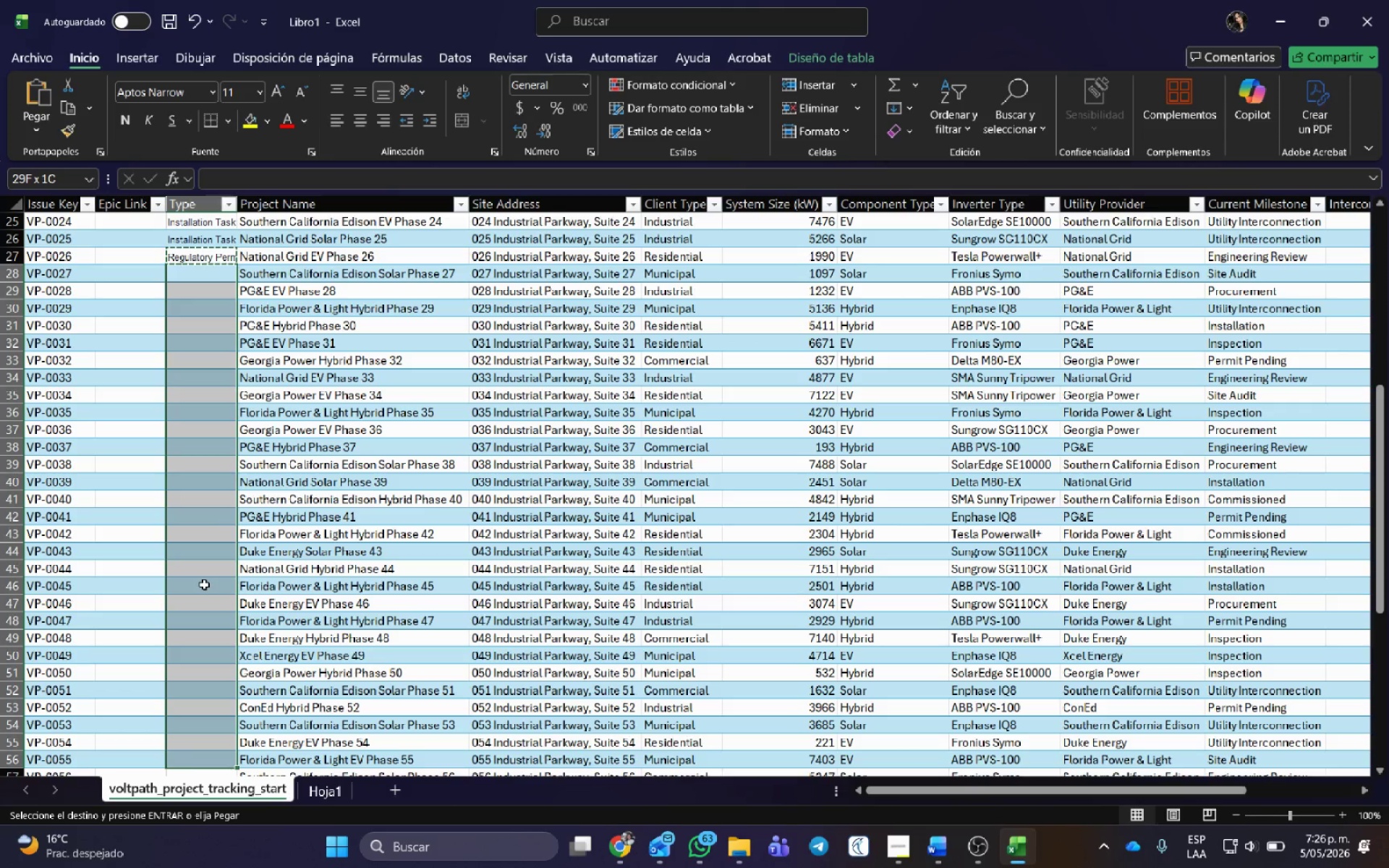 
wait(6.5)
 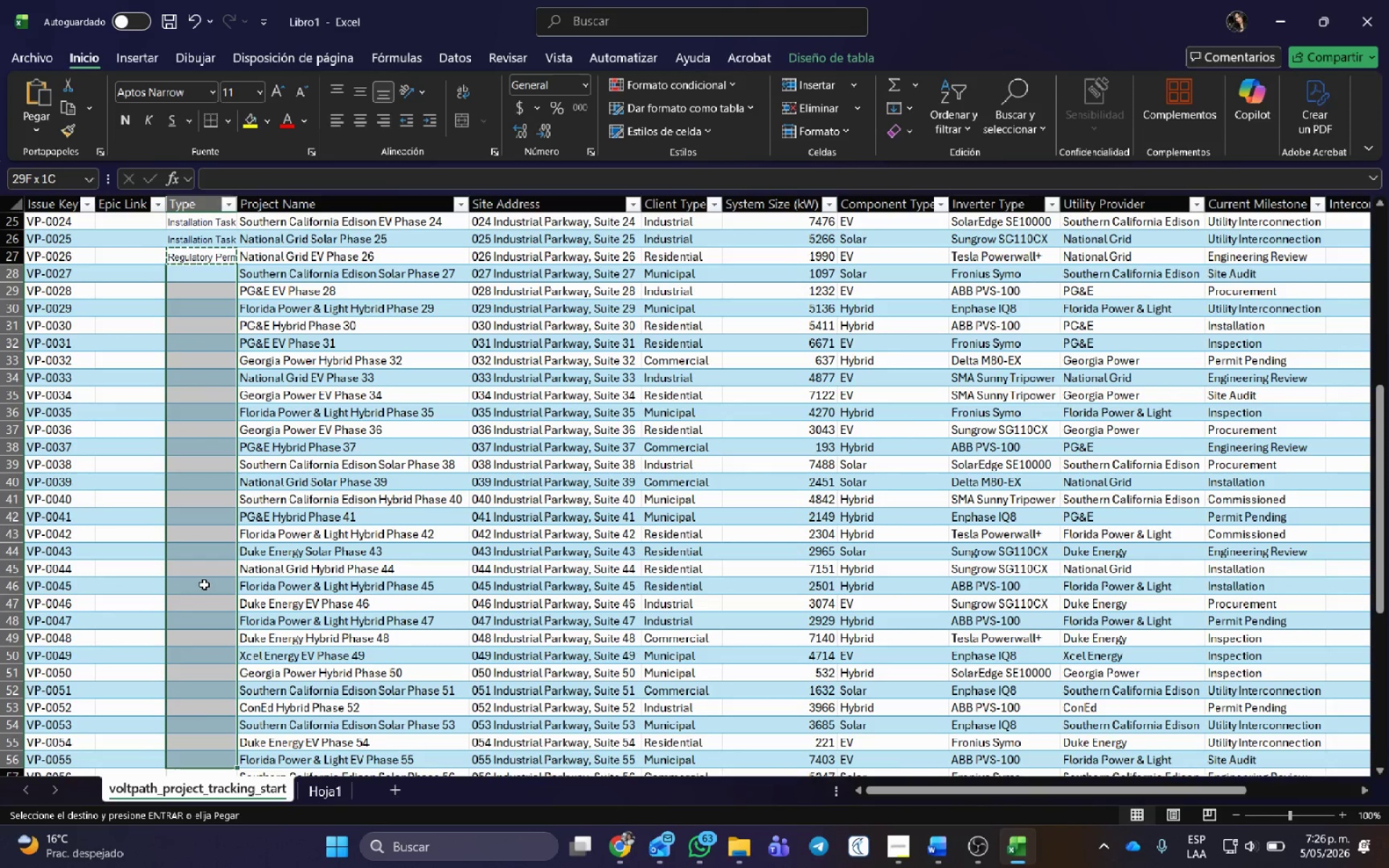 
key(Shift+ArrowUp)
 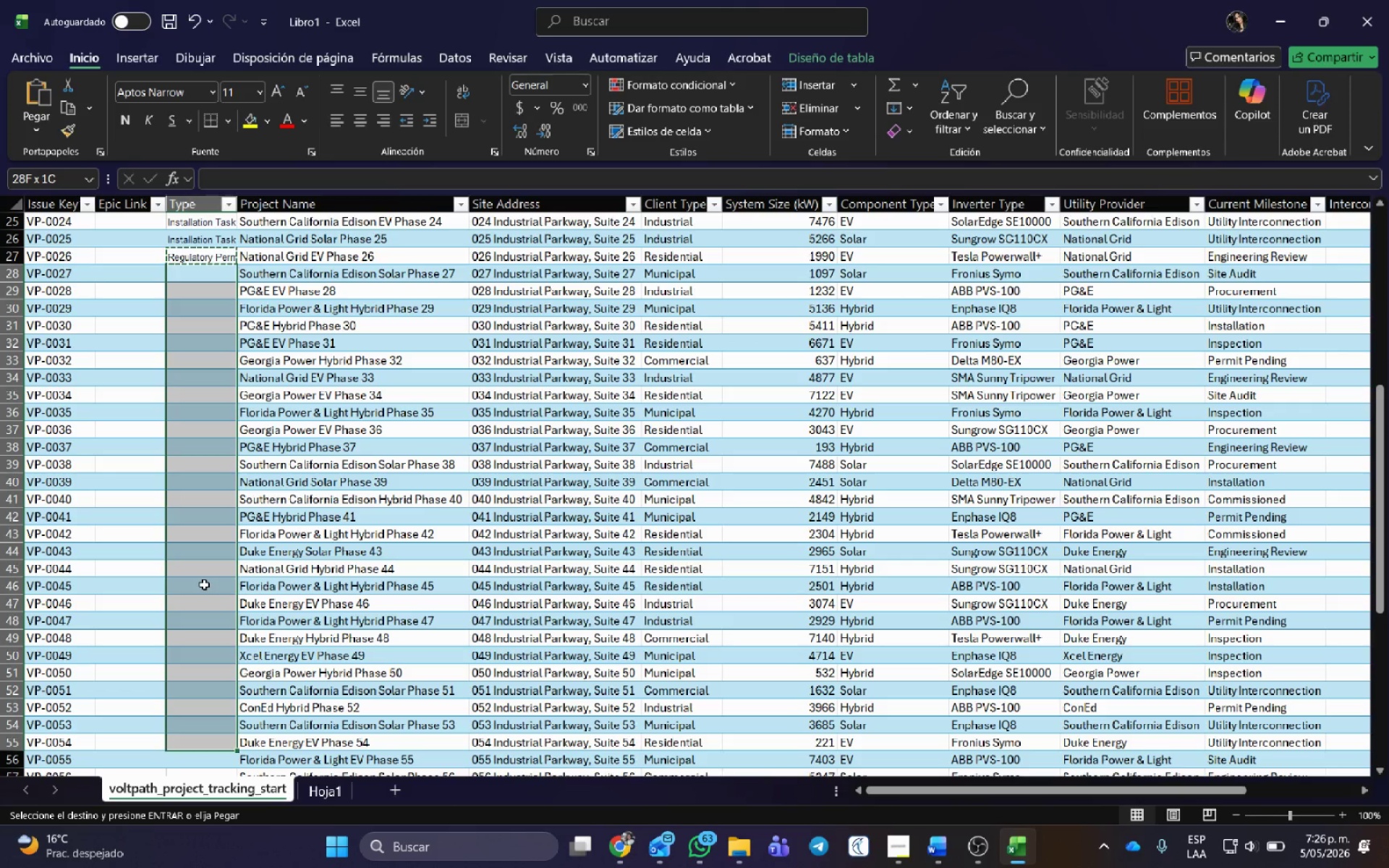 
key(Shift+ArrowUp)
 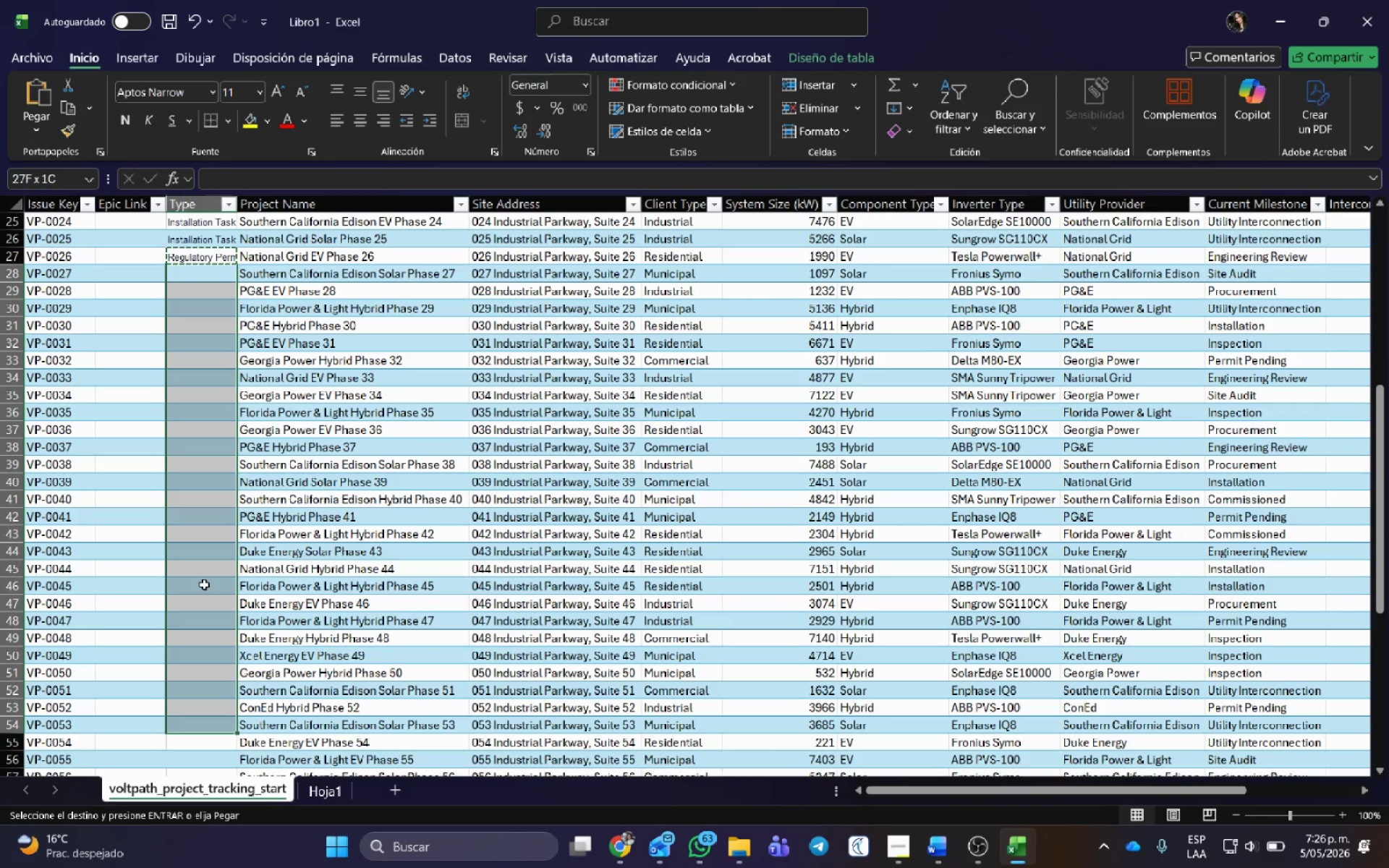 
key(Shift+ArrowUp)
 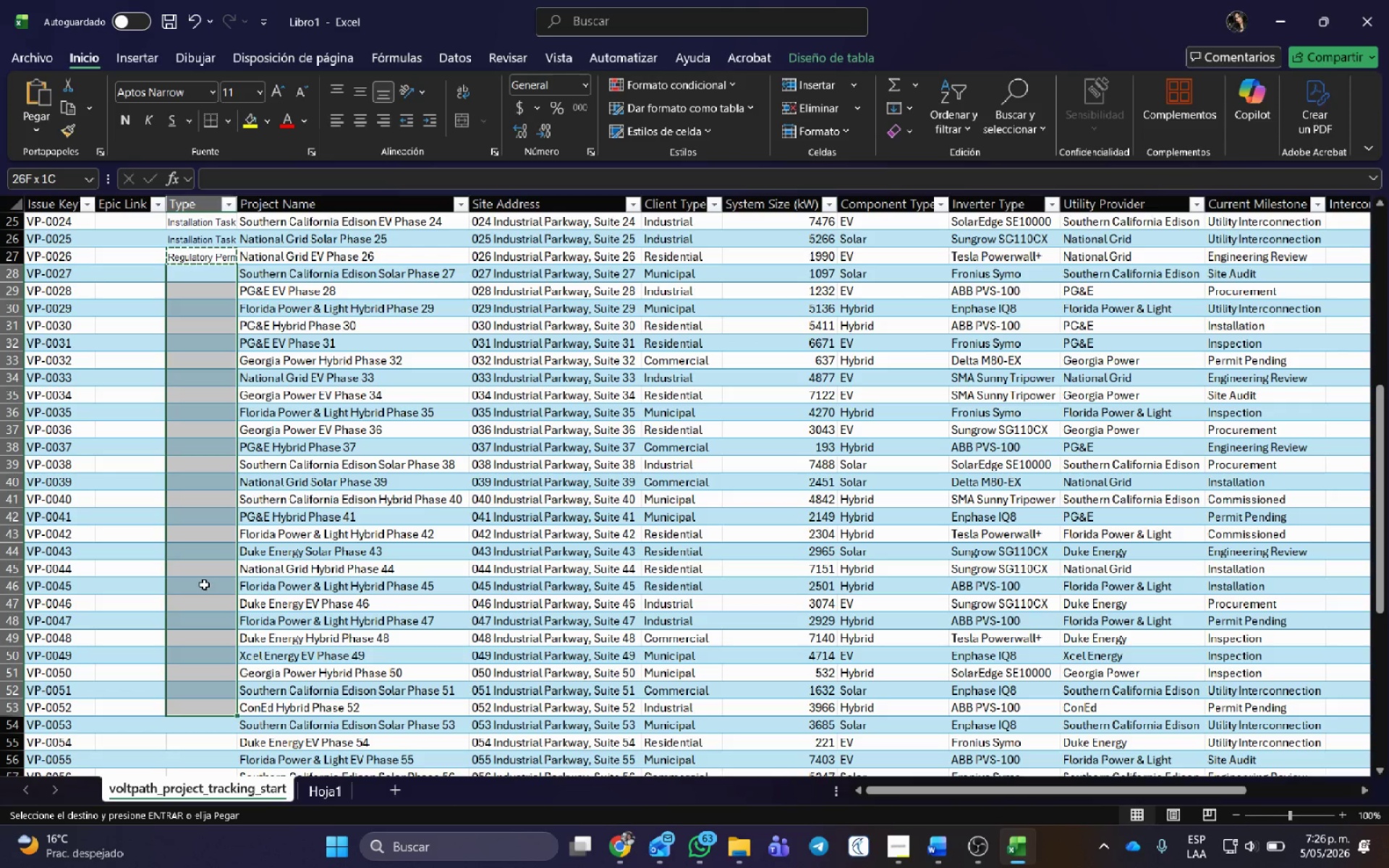 
key(Shift+ArrowUp)
 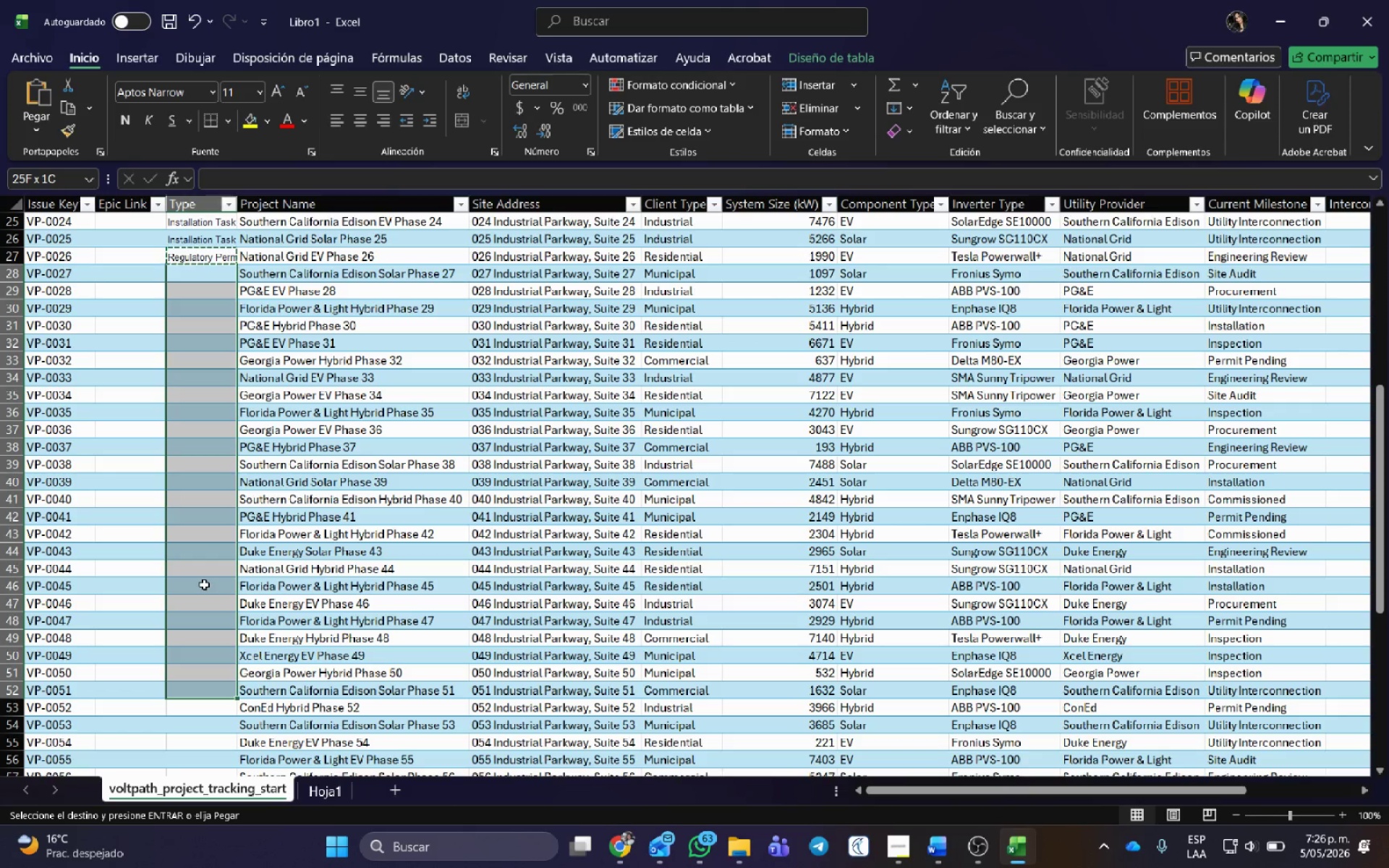 
key(Shift+ArrowUp)
 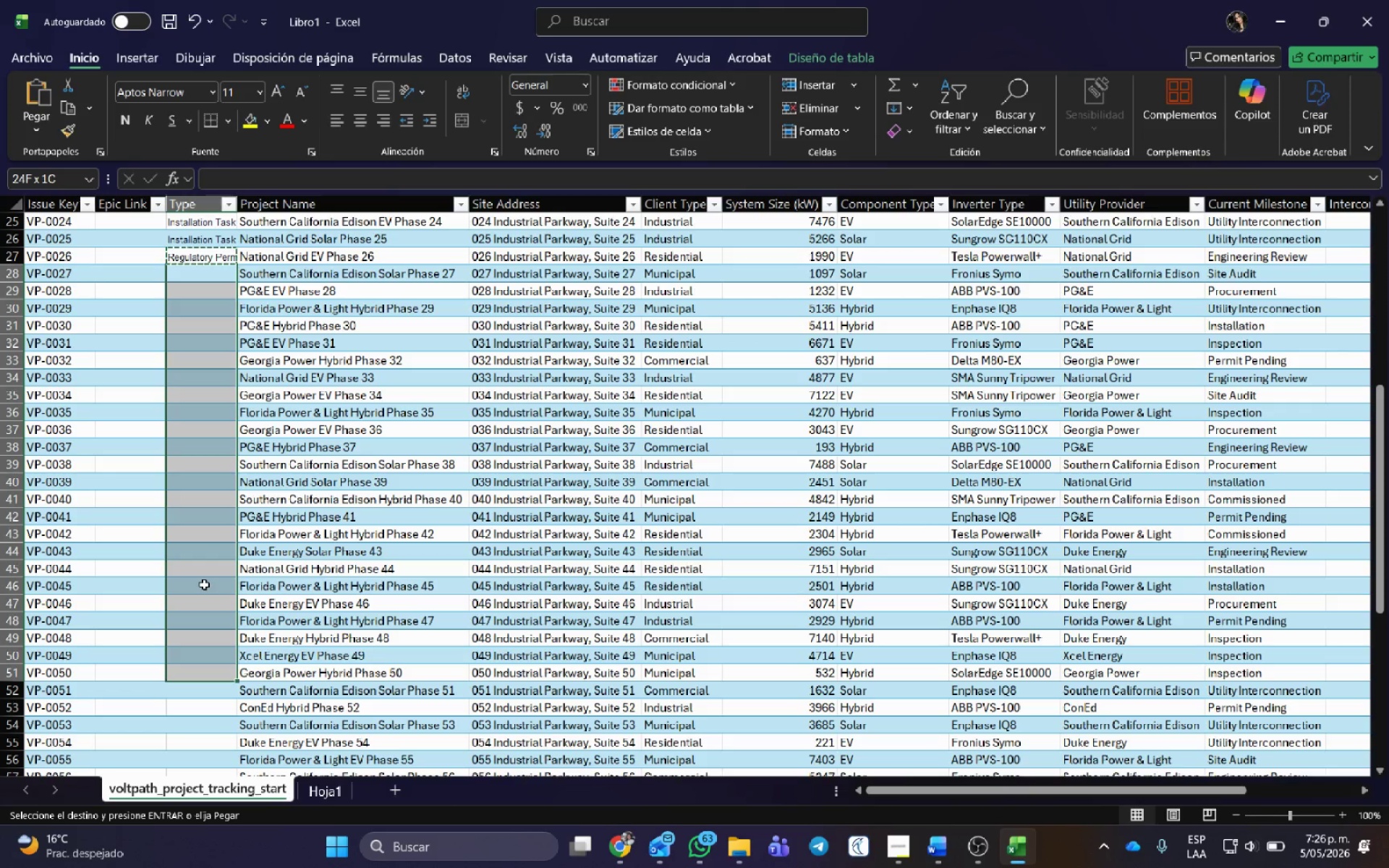 
key(Control+V)
 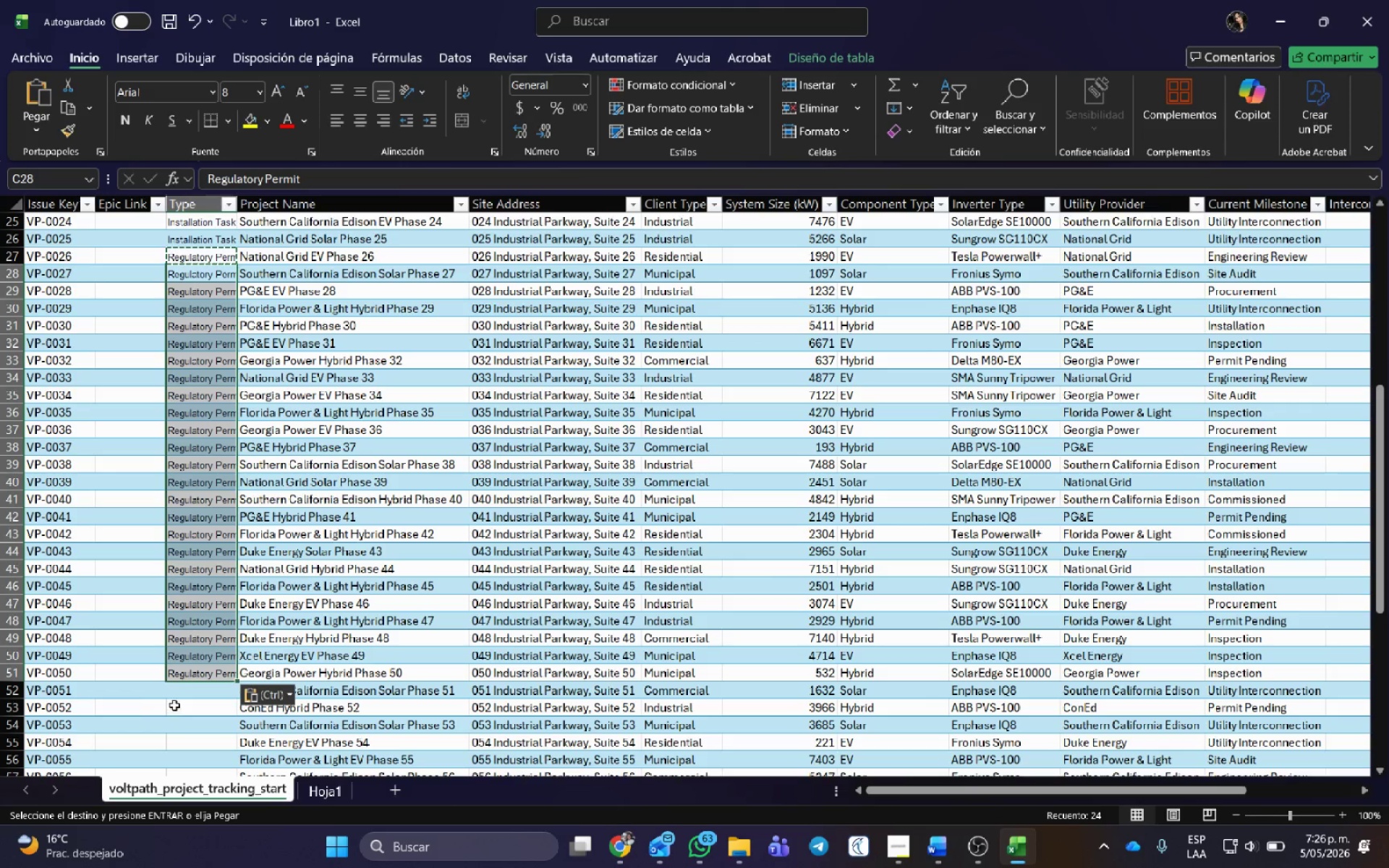 
left_click([192, 260])
 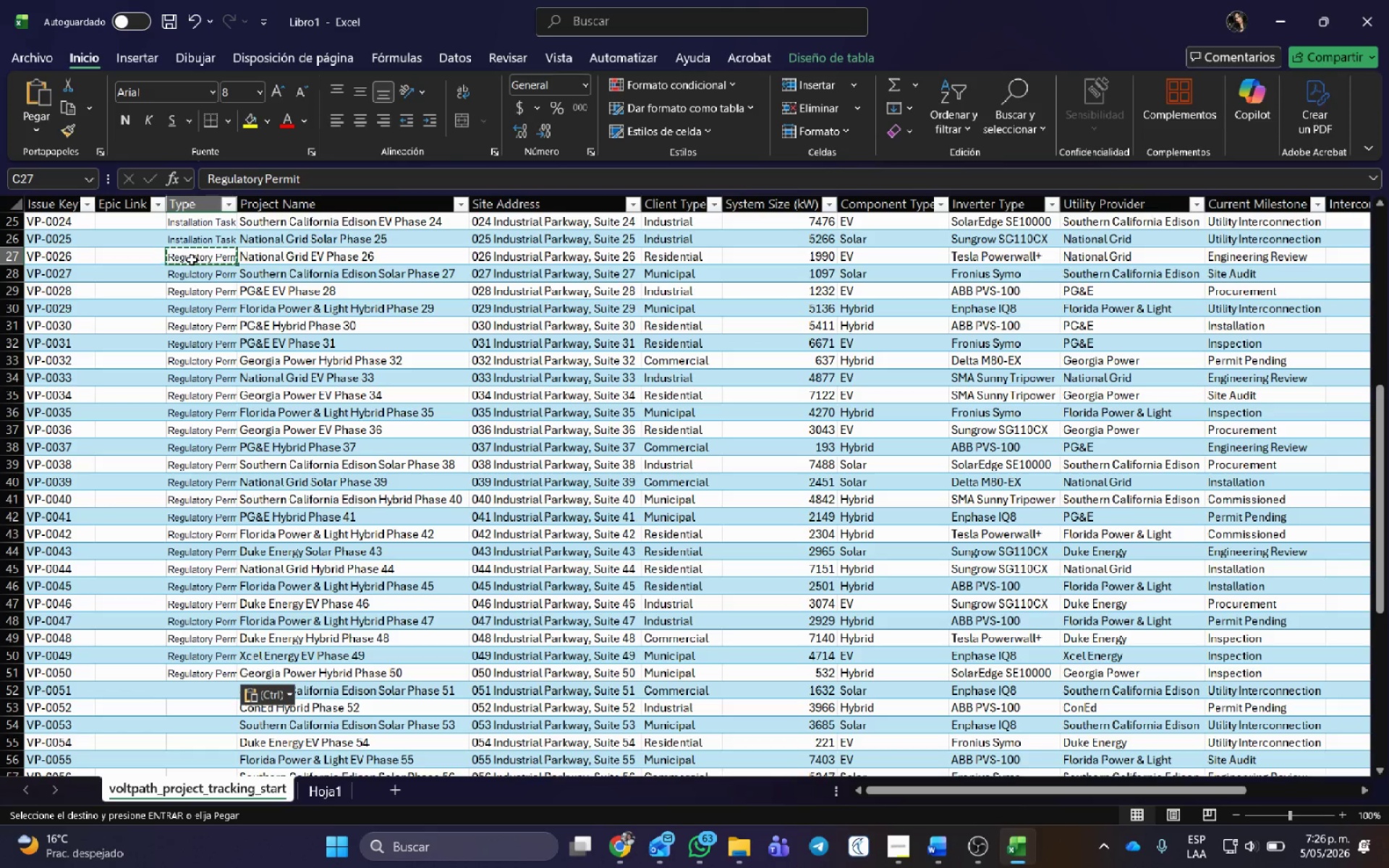 
key(Control+Shift+ArrowDown)
 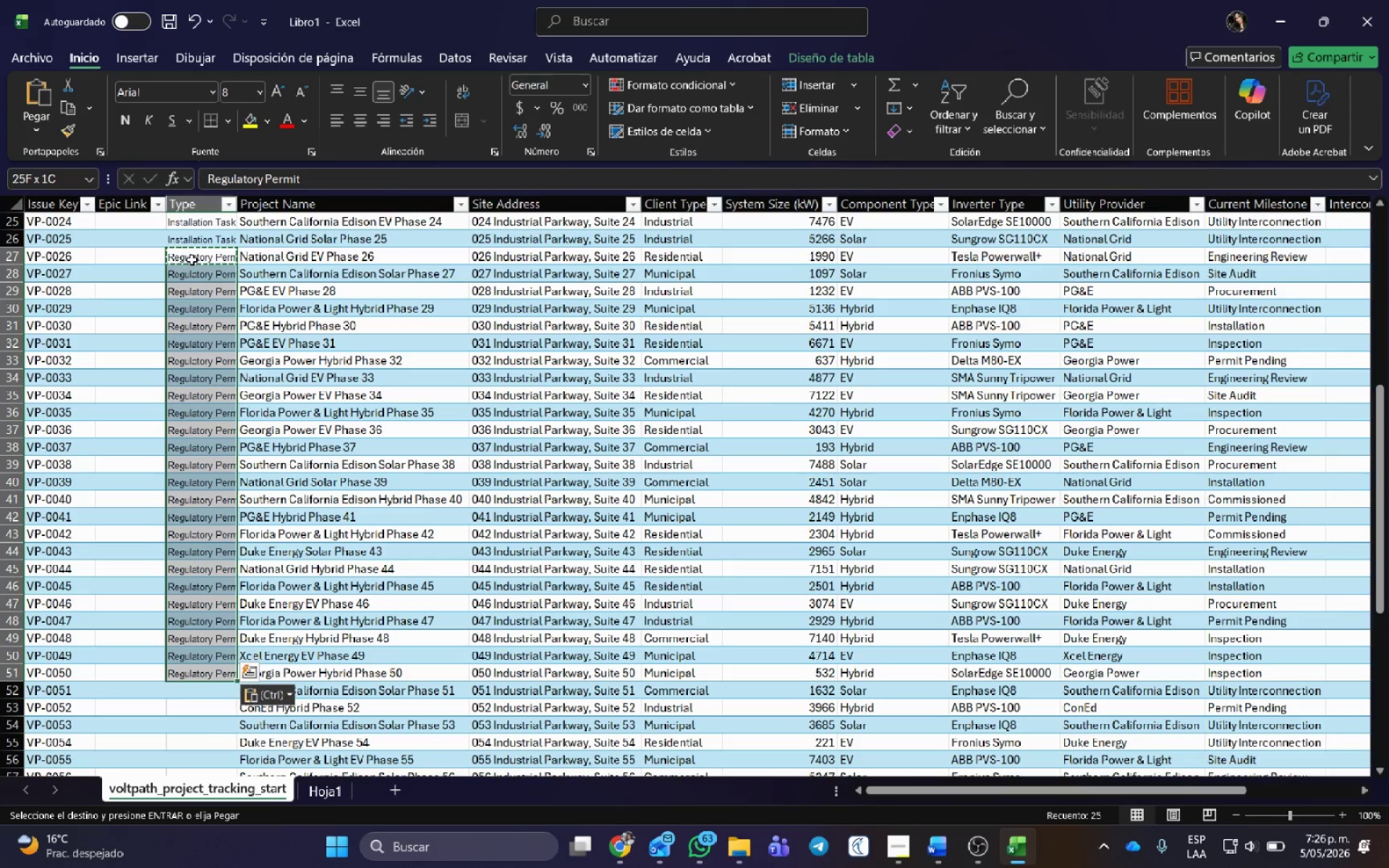 
key(ArrowDown)
 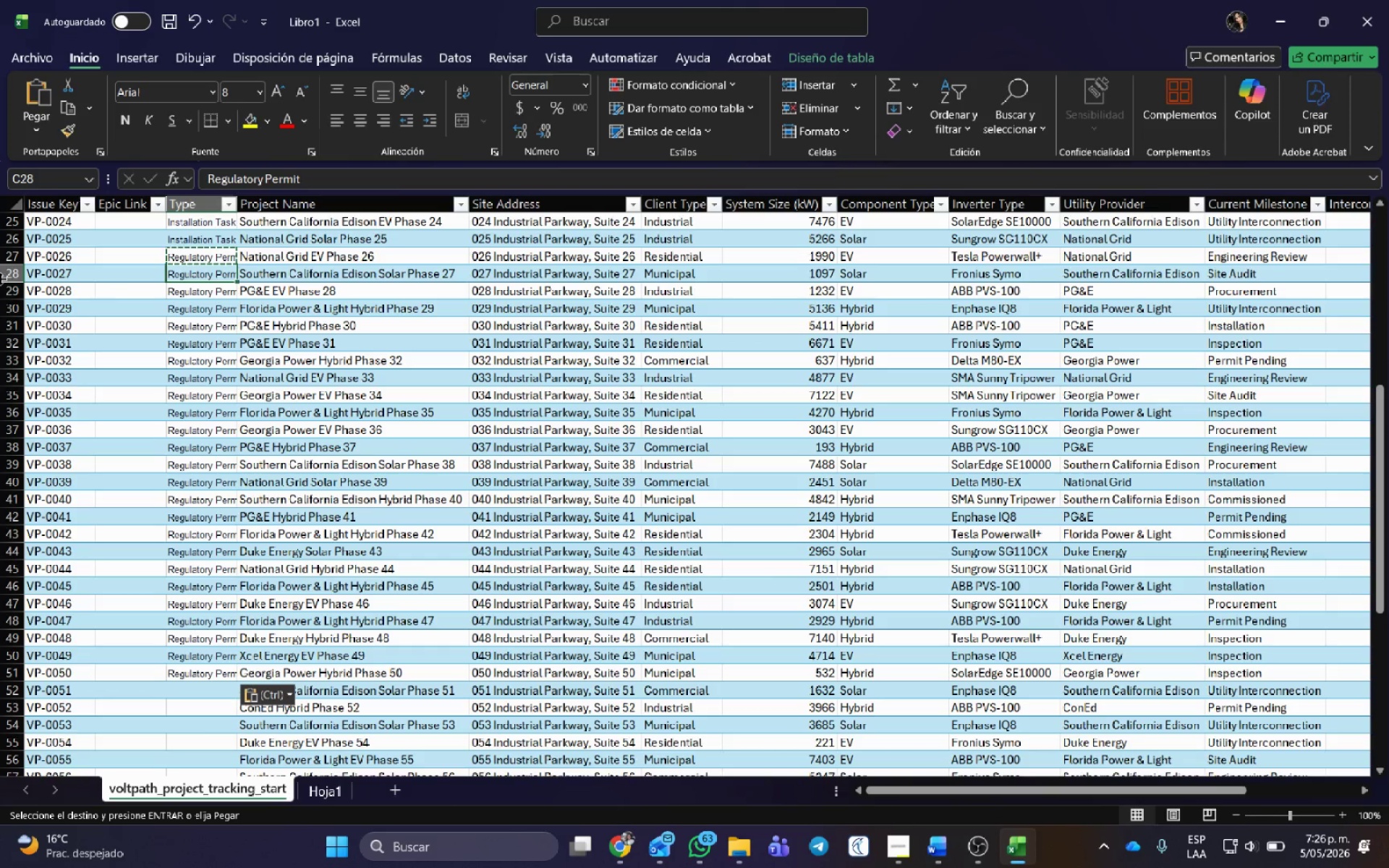 
key(Alt+AltLeft)
 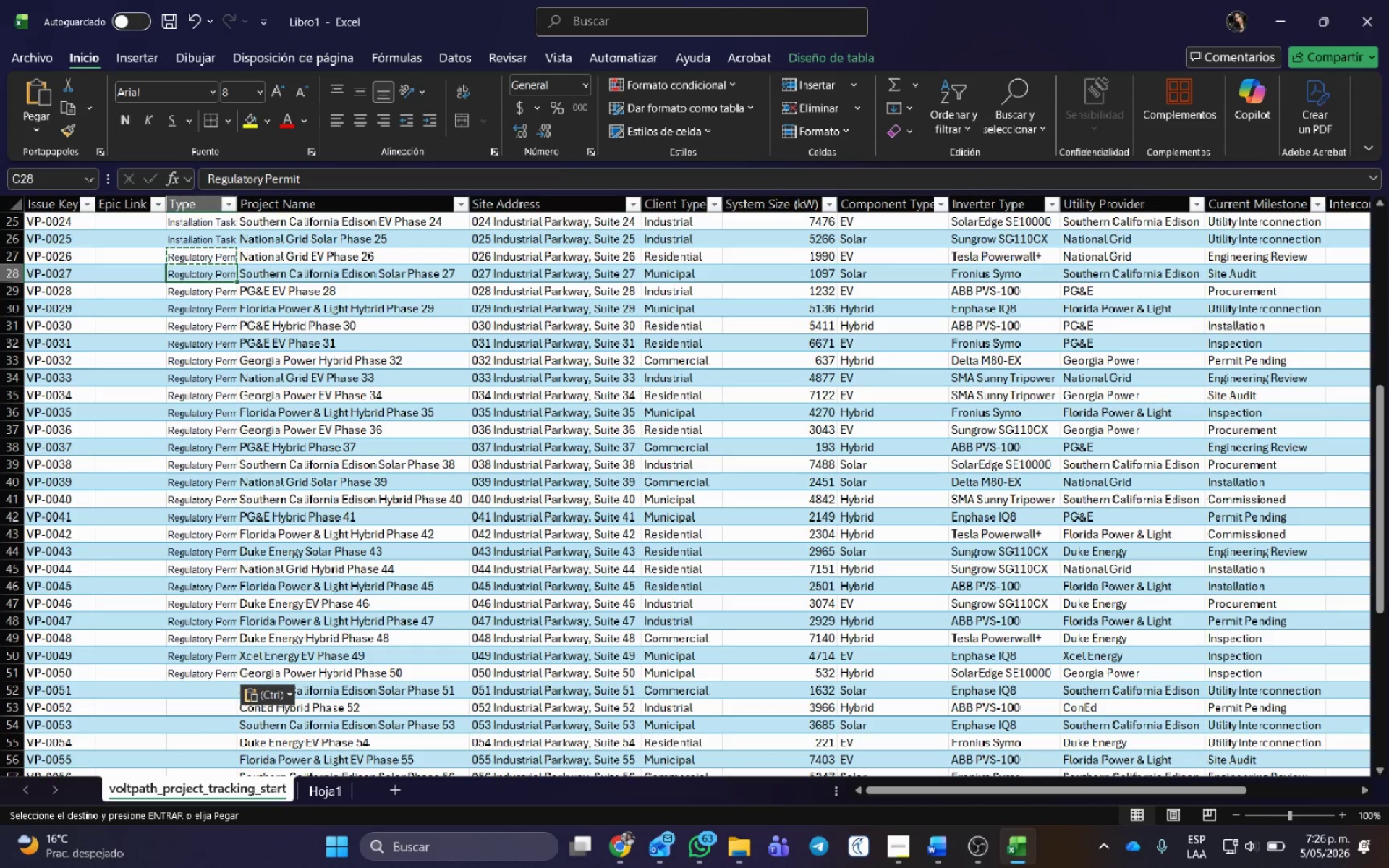 
key(Alt+Tab)